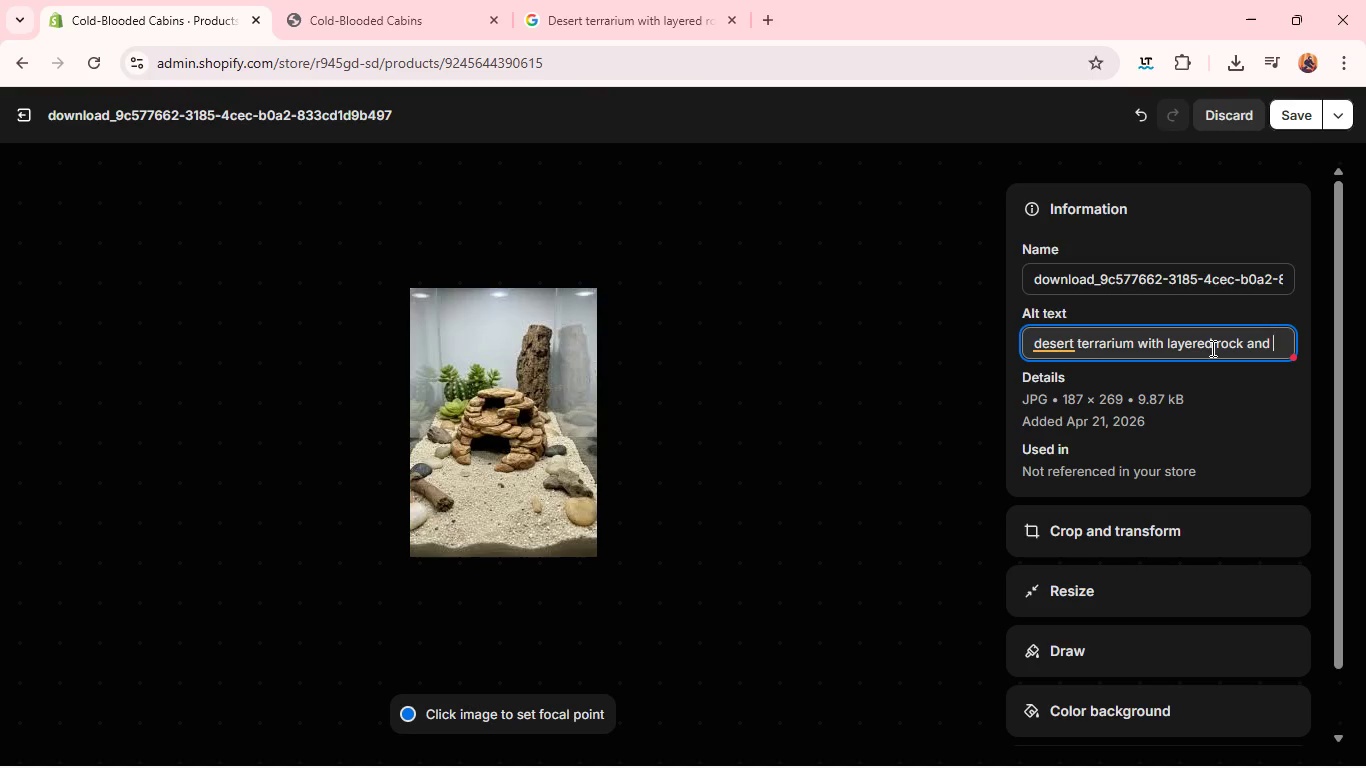 
key(MediaTrackNext)
 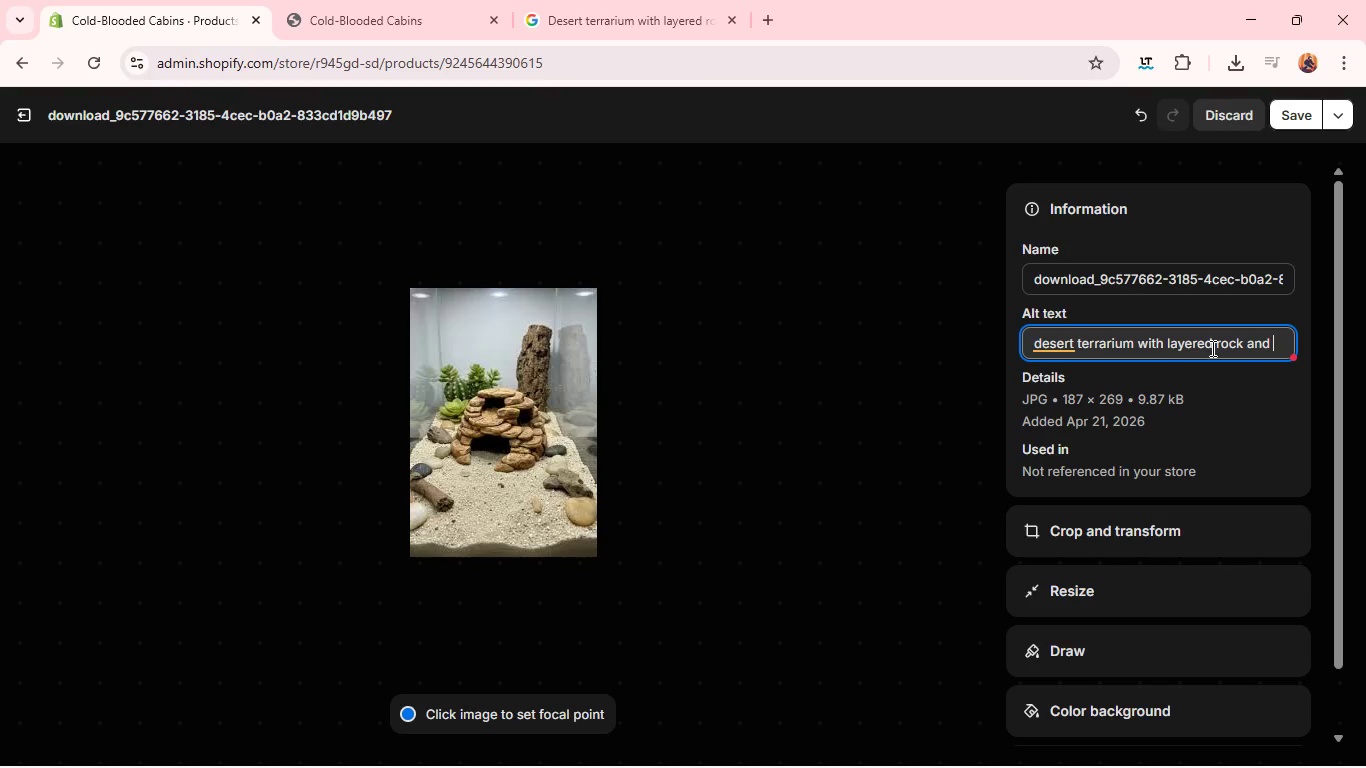 
key(PlayPause)
 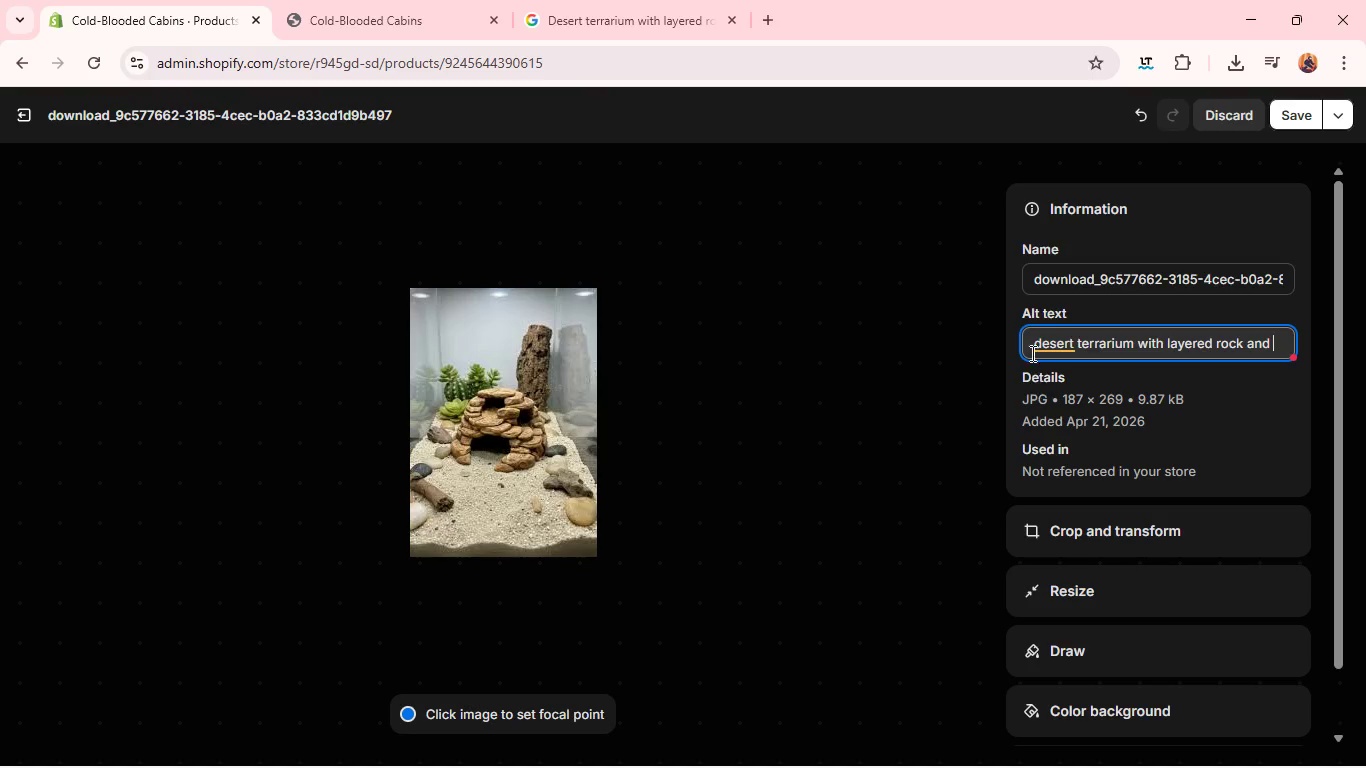 
left_click([1044, 342])
 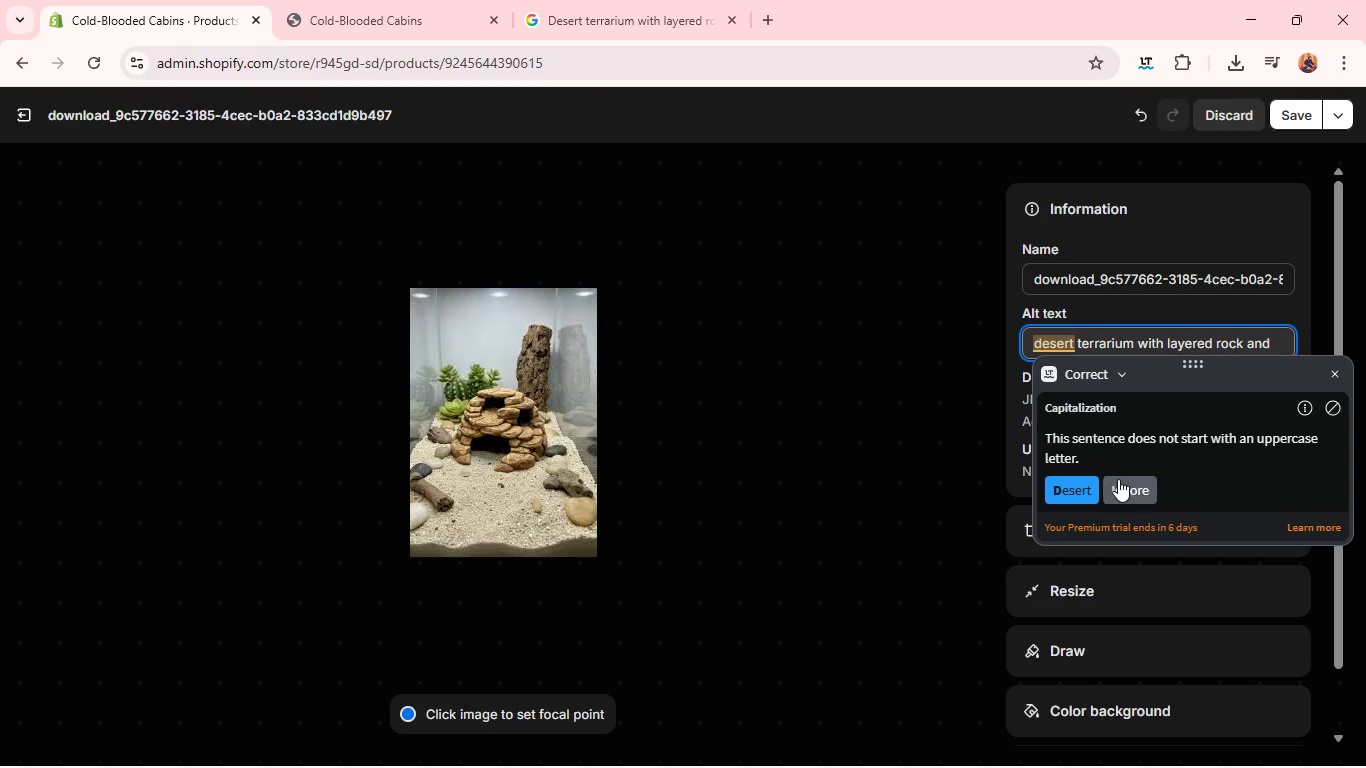 
left_click([1122, 481])
 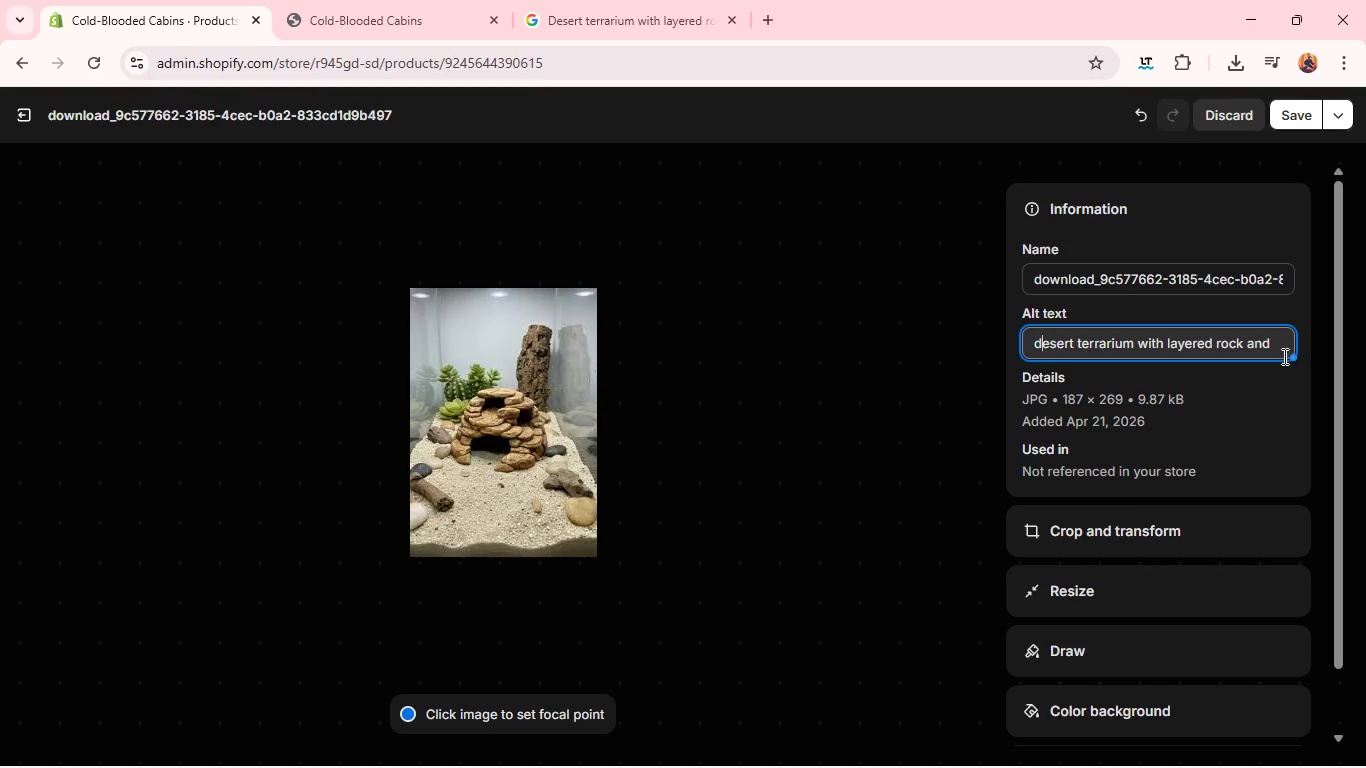 
left_click([1278, 346])
 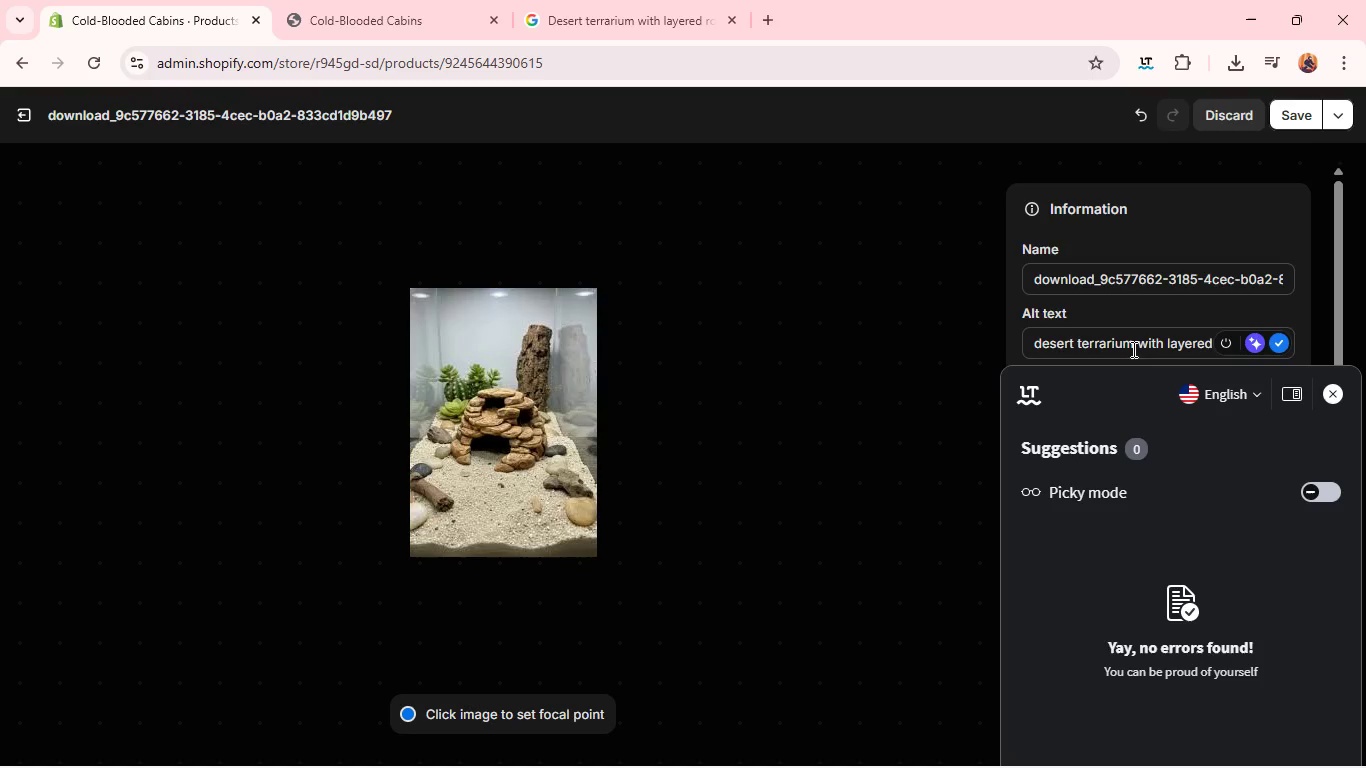 
left_click([1162, 341])
 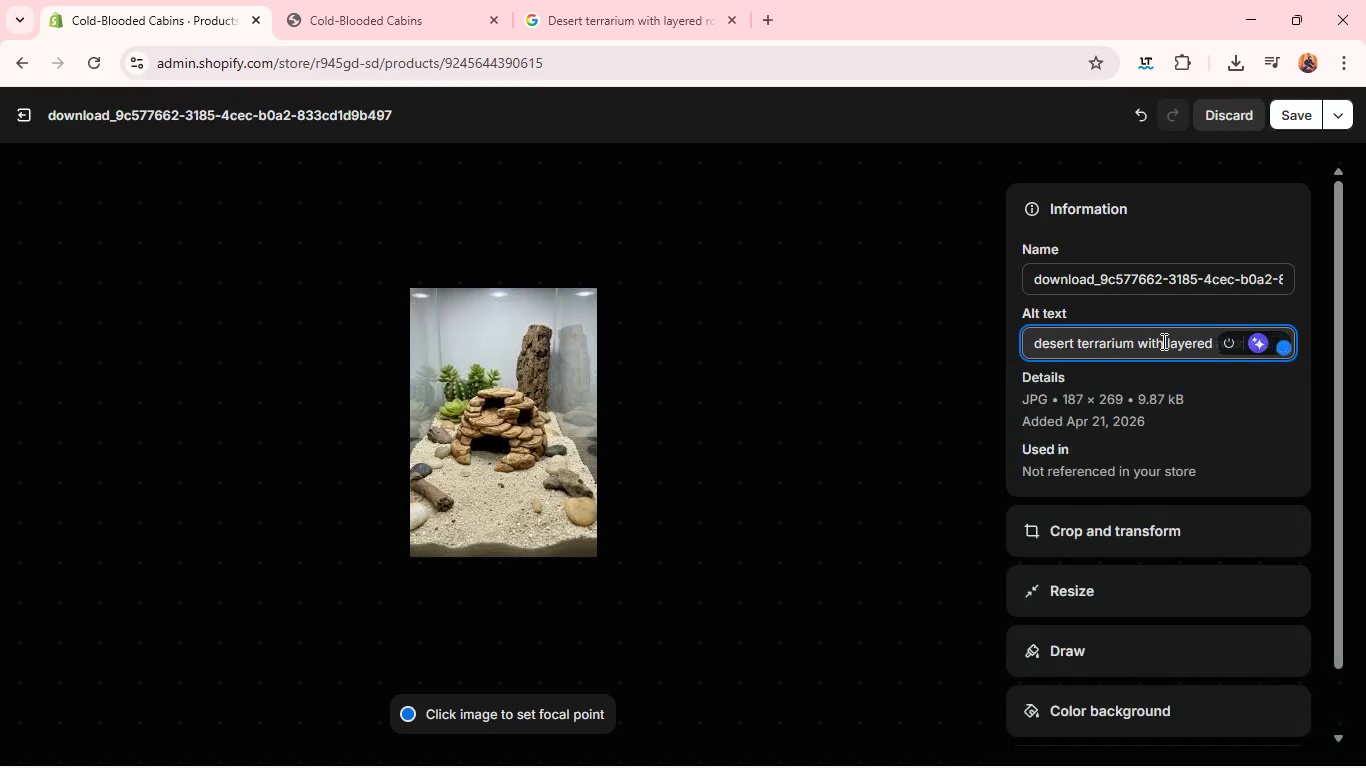 
hold_key(key=ArrowRight, duration=1.19)
 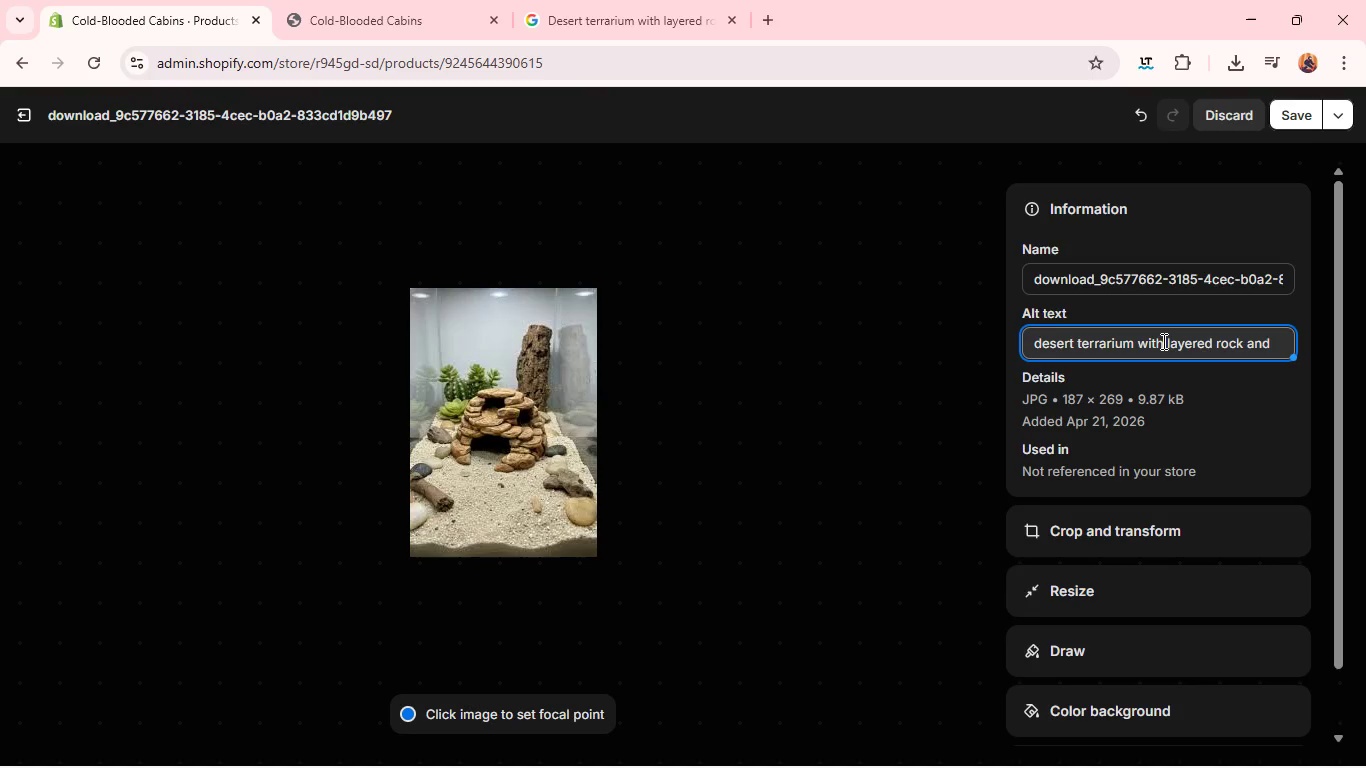 
wait(8.53)
 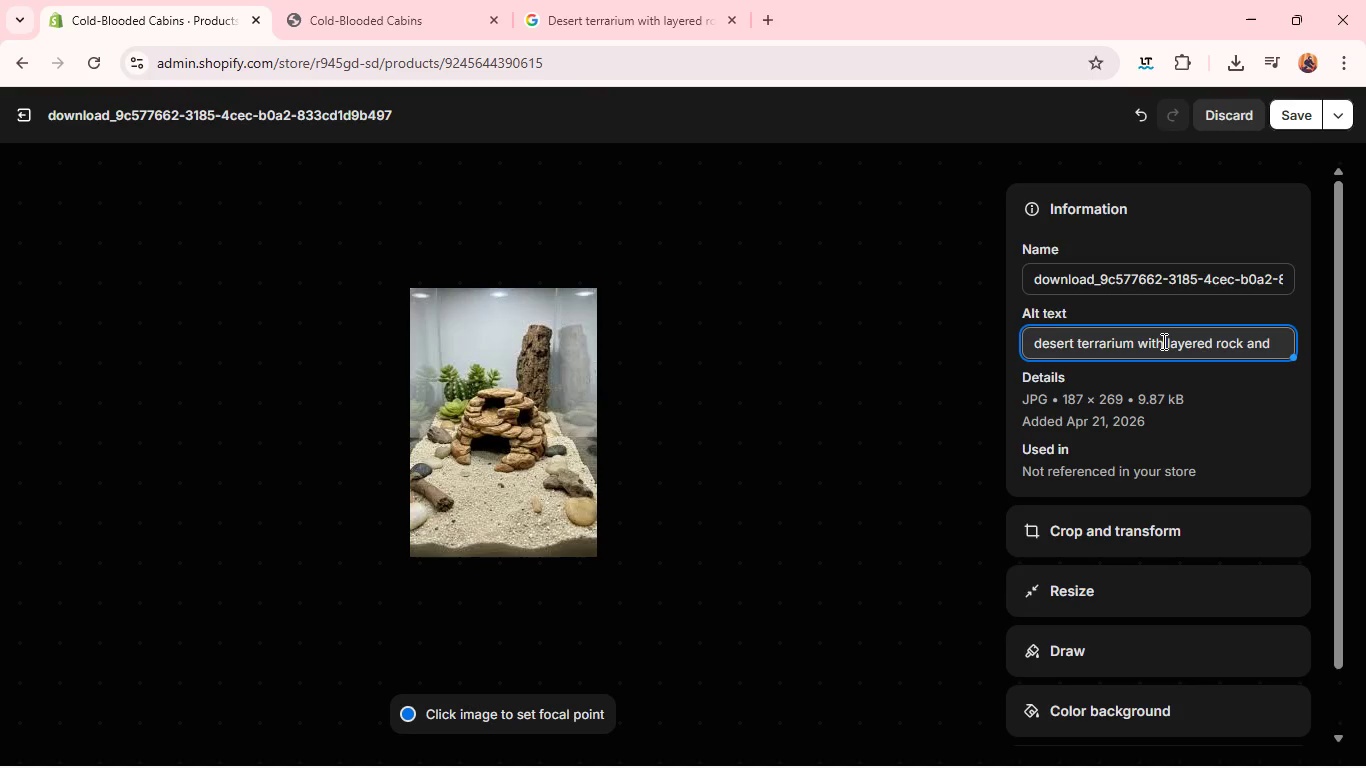 
key(ArrowLeft)
 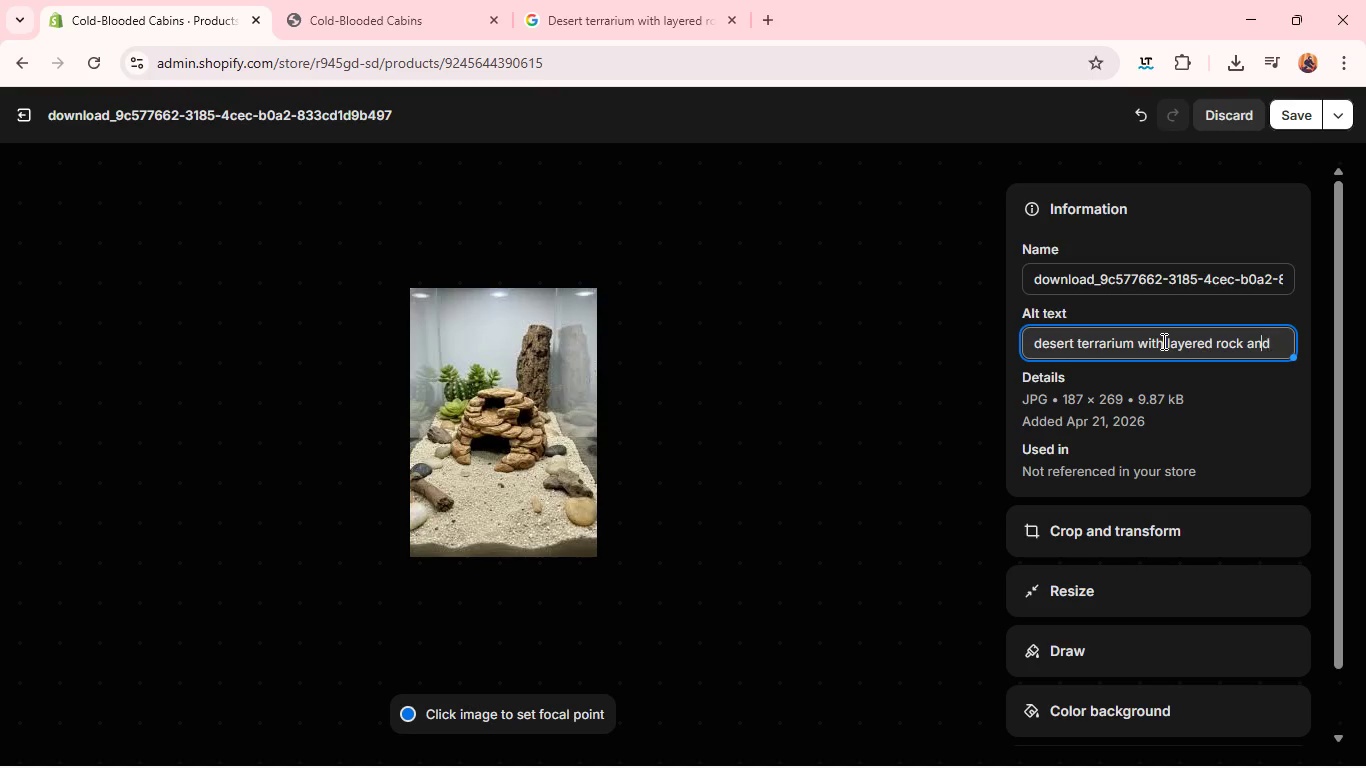 
key(ArrowLeft)
 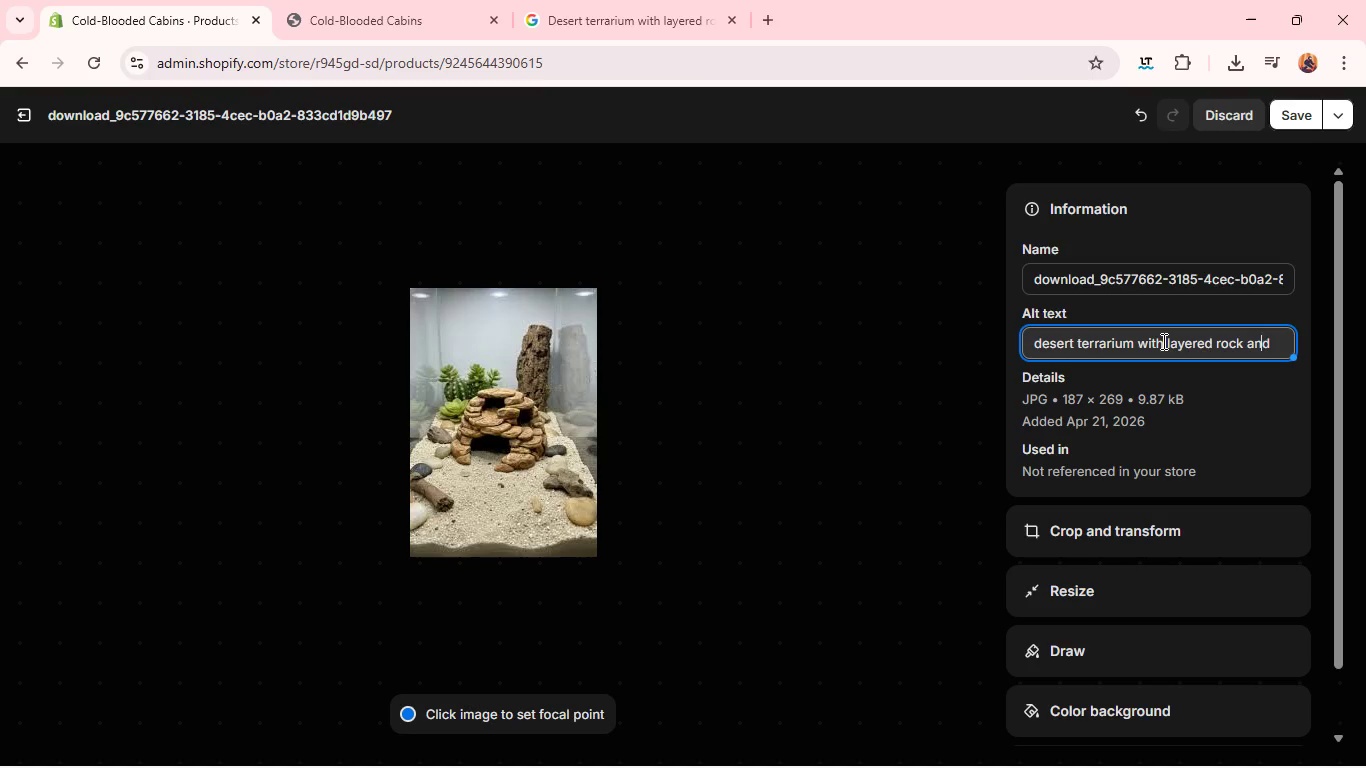 
key(ArrowLeft)
 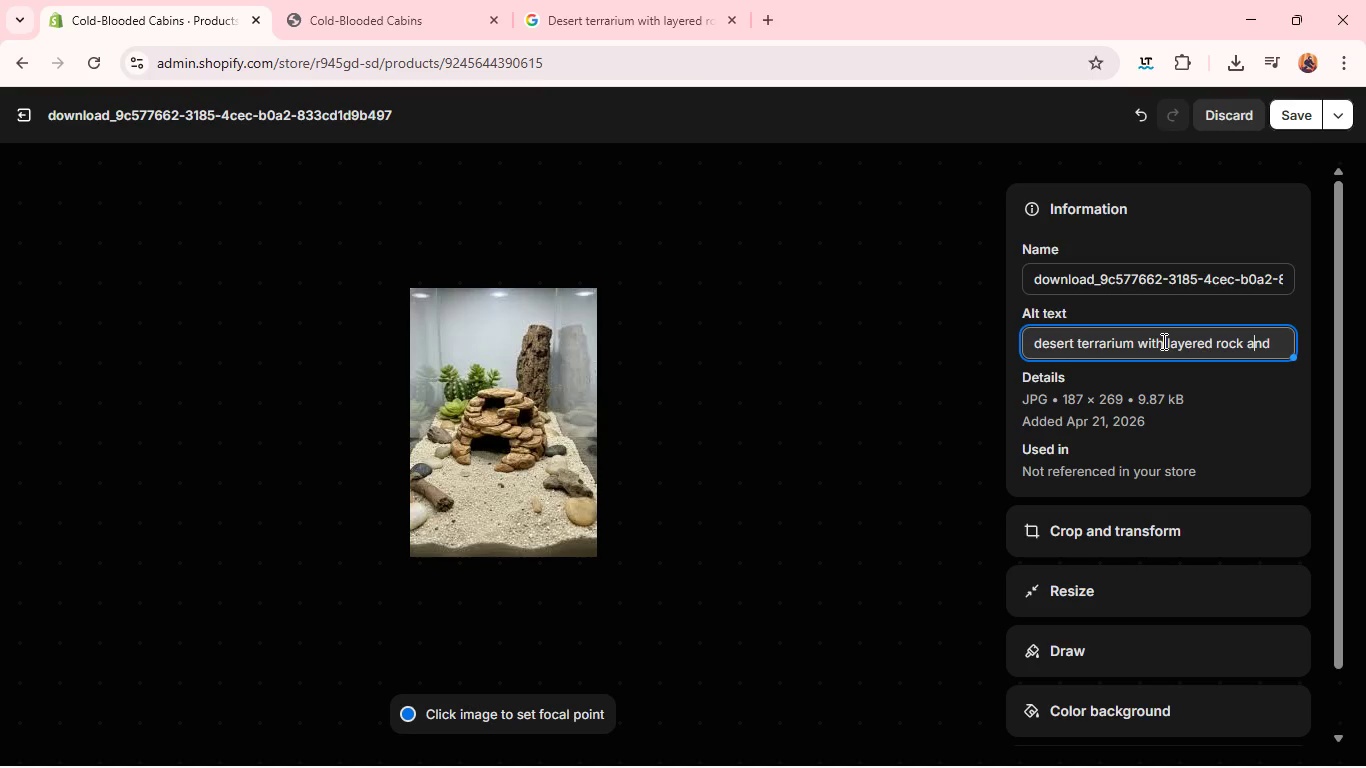 
key(ArrowLeft)
 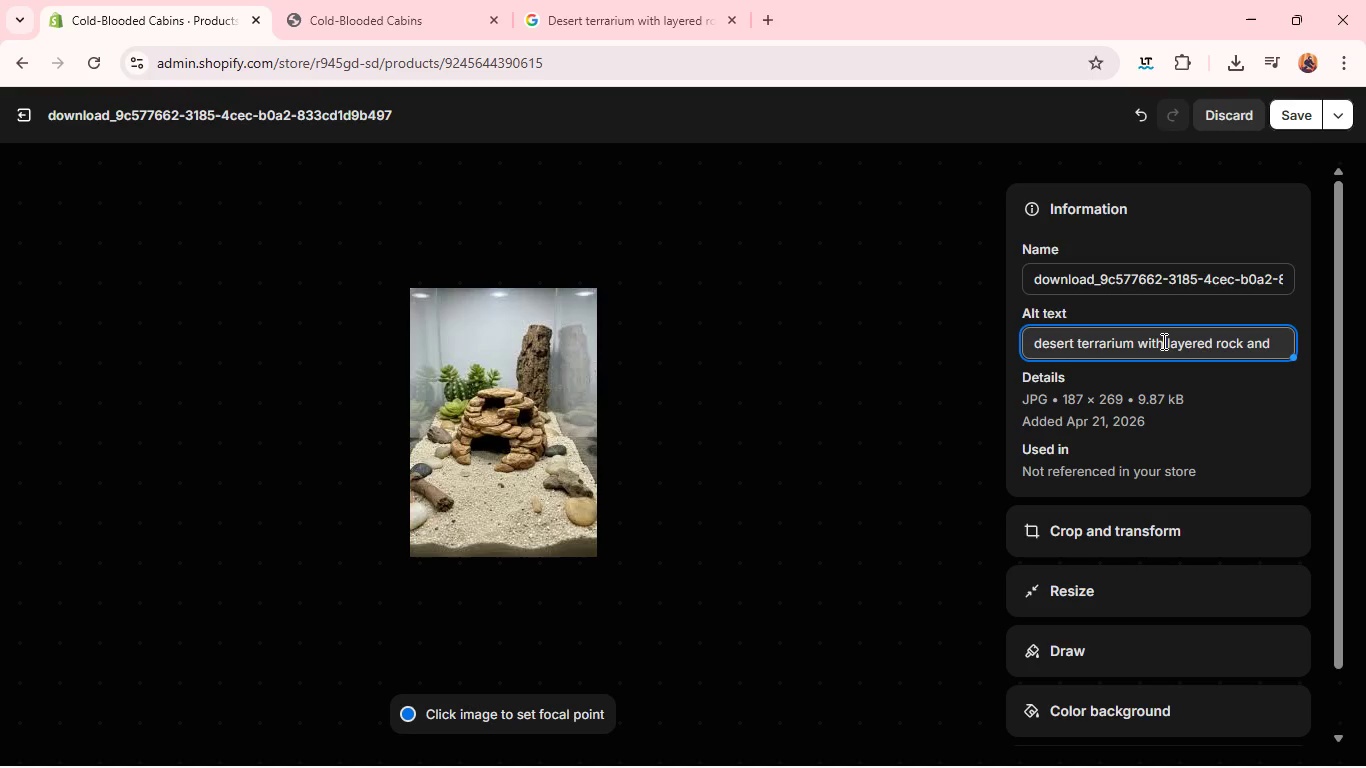 
key(ArrowLeft)
 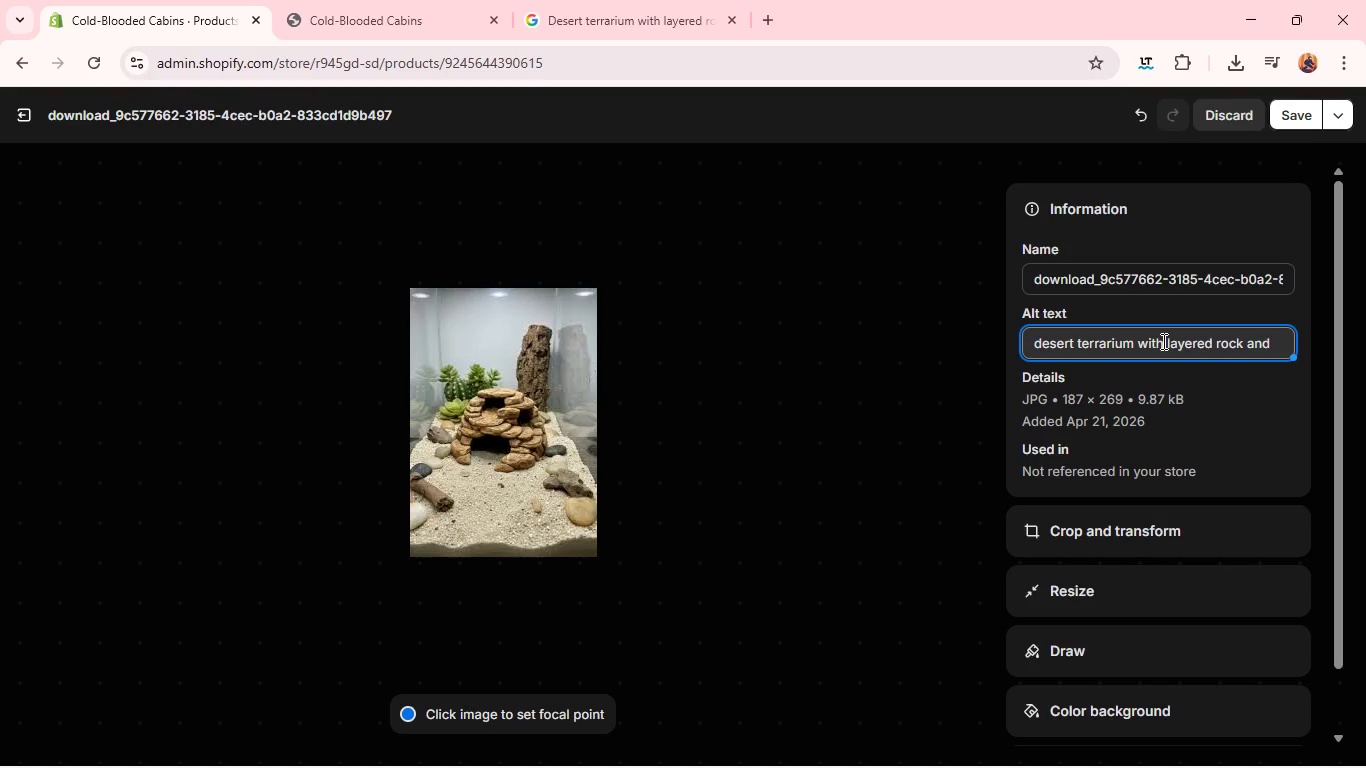 
key(S)
 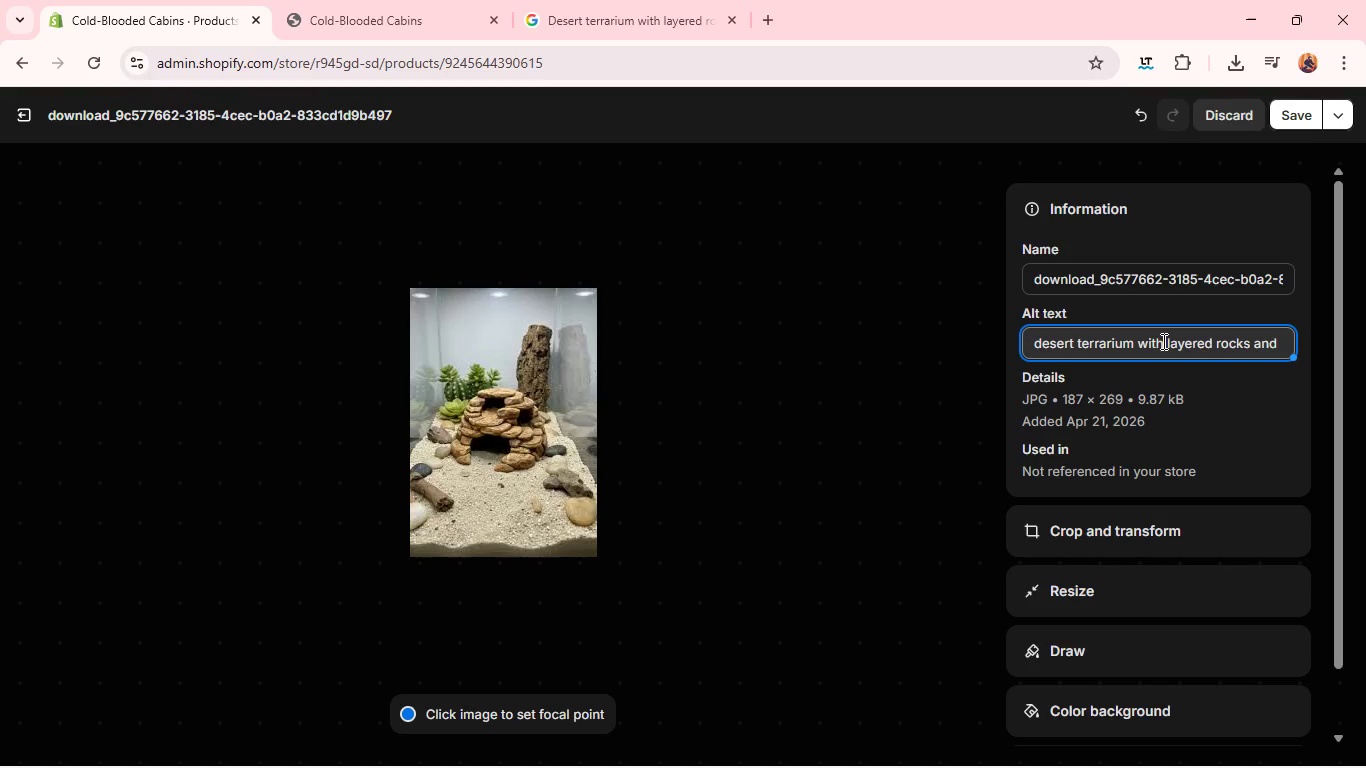 
key(ArrowRight)
 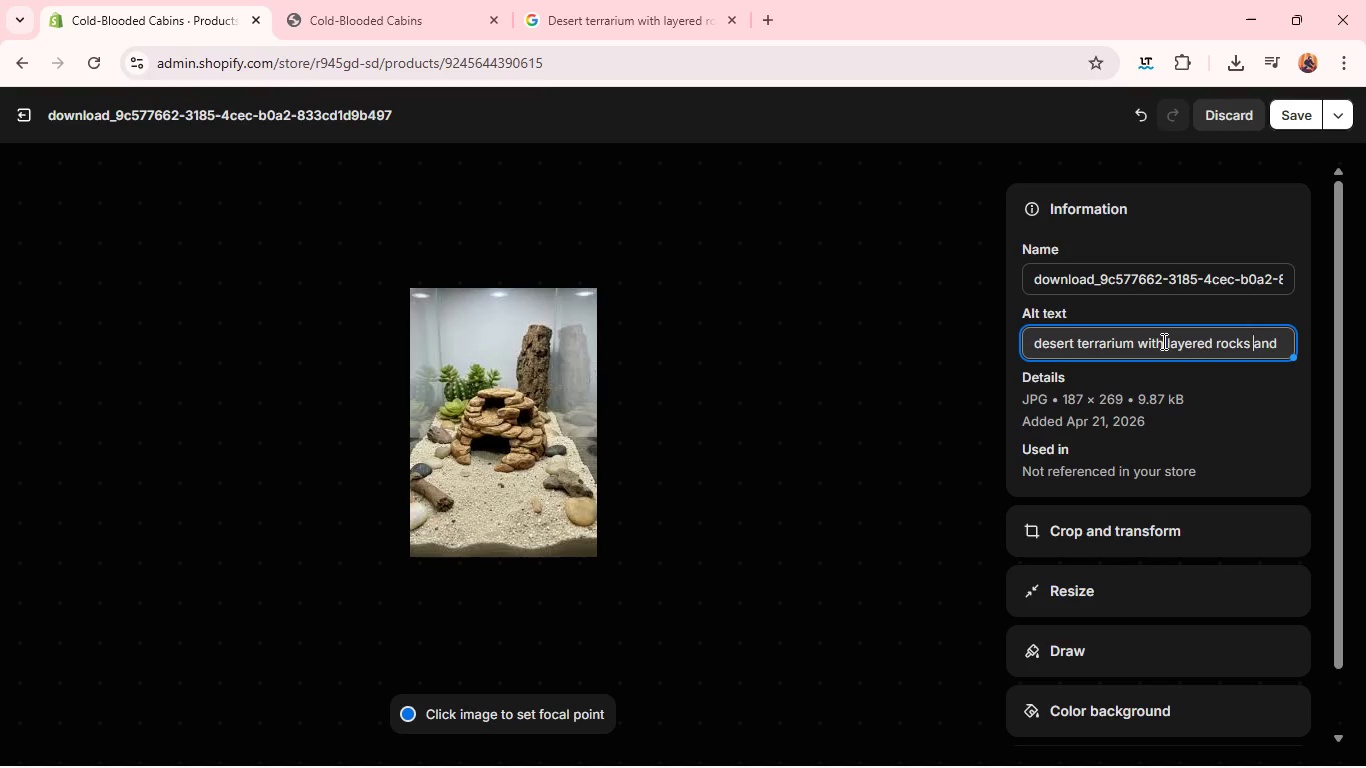 
key(ArrowRight)
 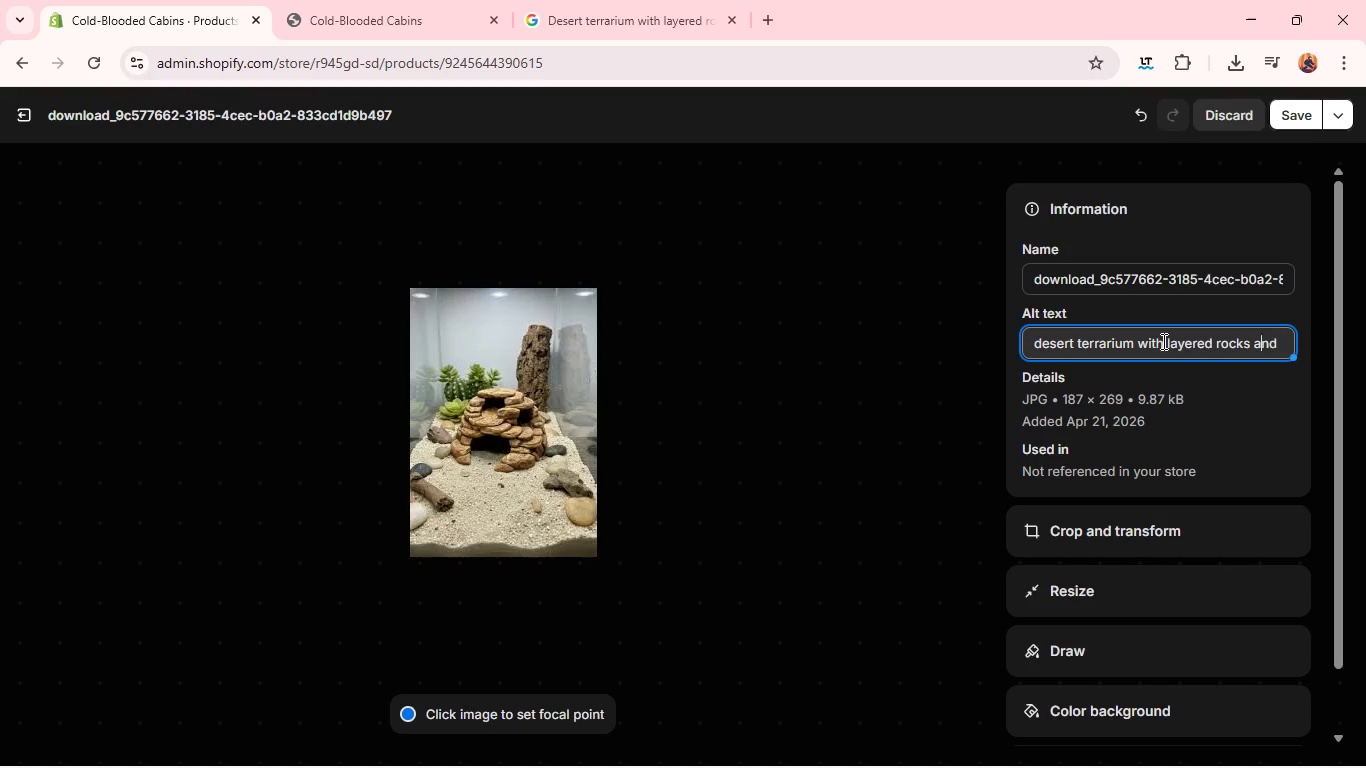 
key(ArrowRight)
 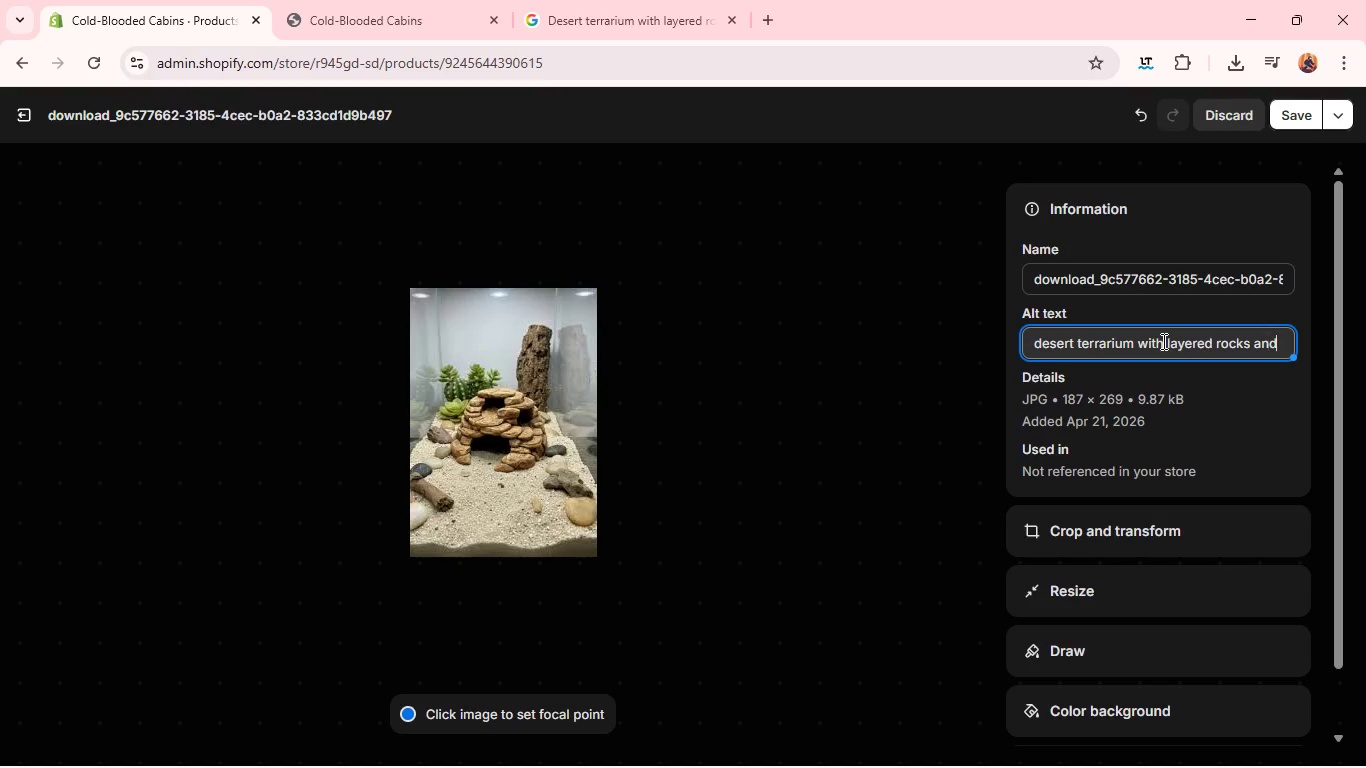 
key(ArrowRight)
 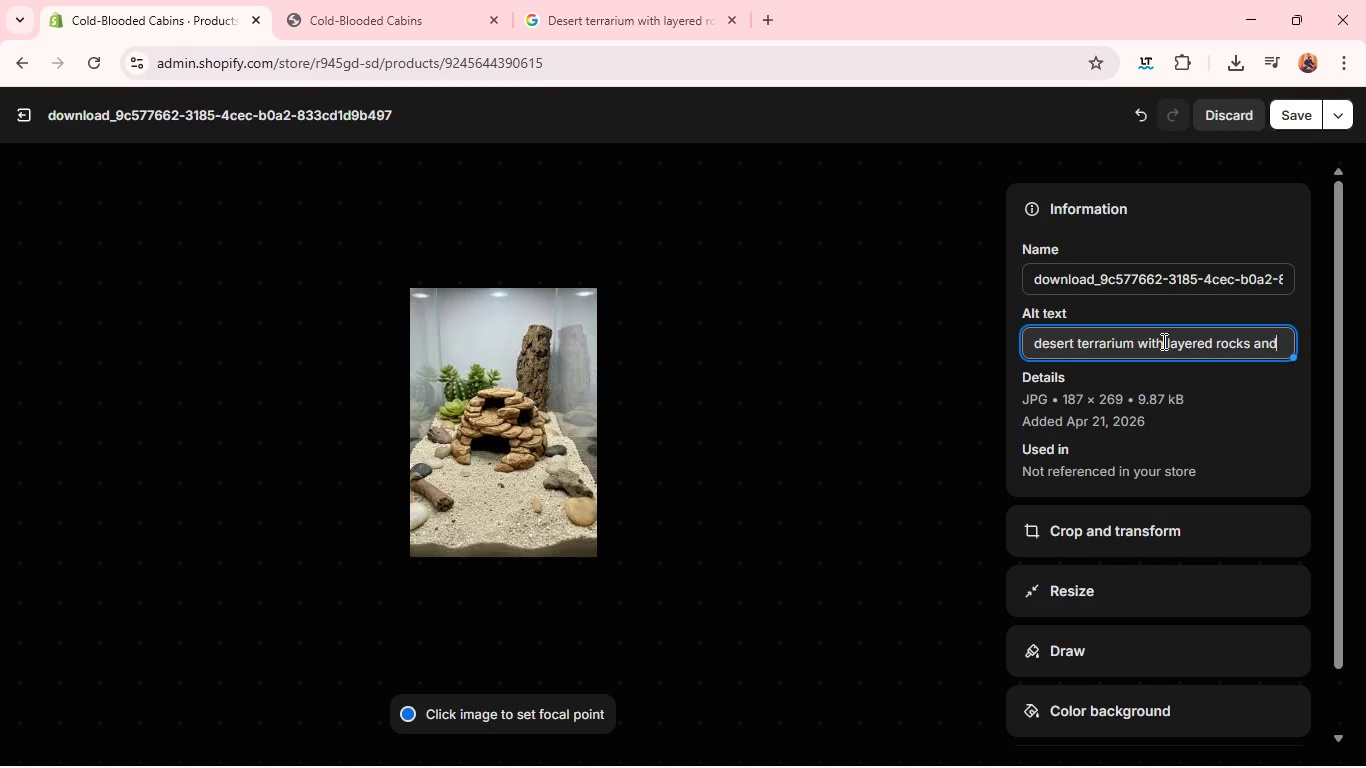 
key(PlayPause)
 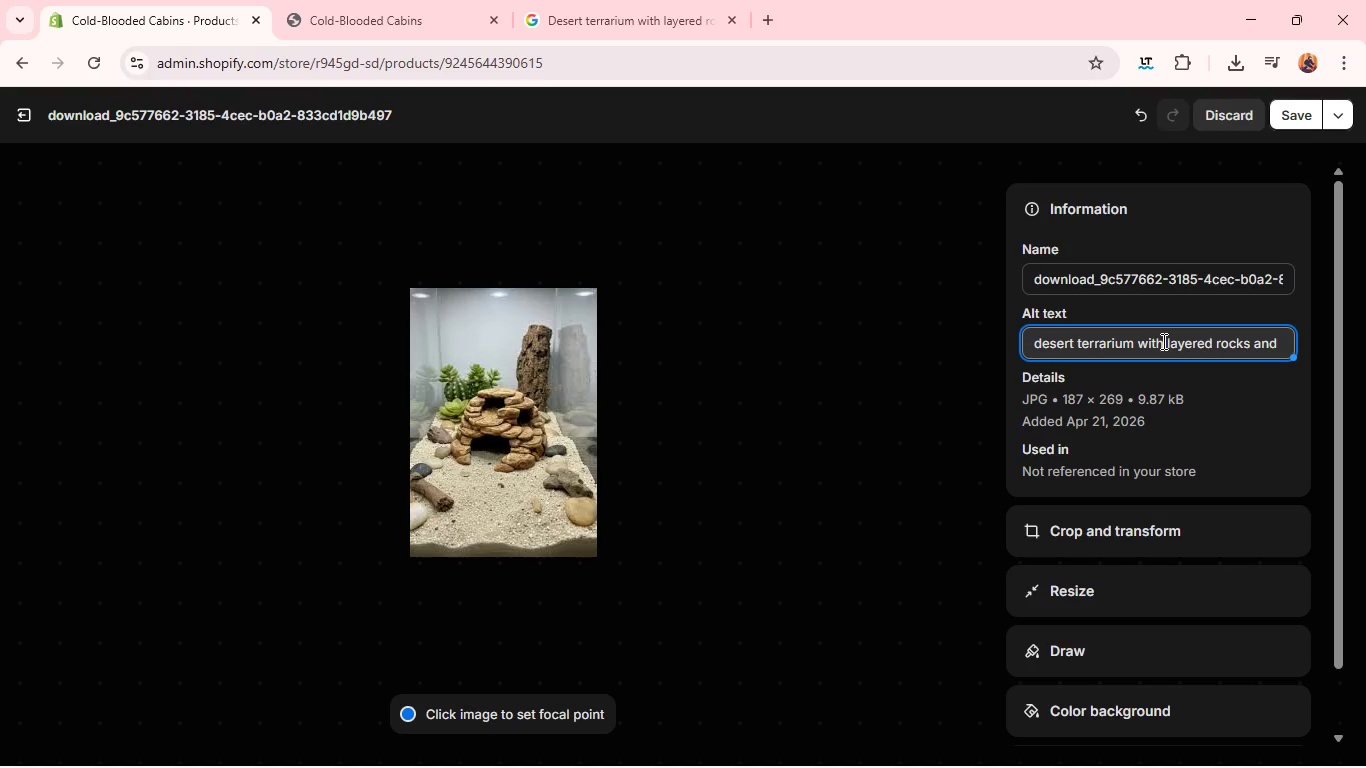 
key(MediaTrackNext)
 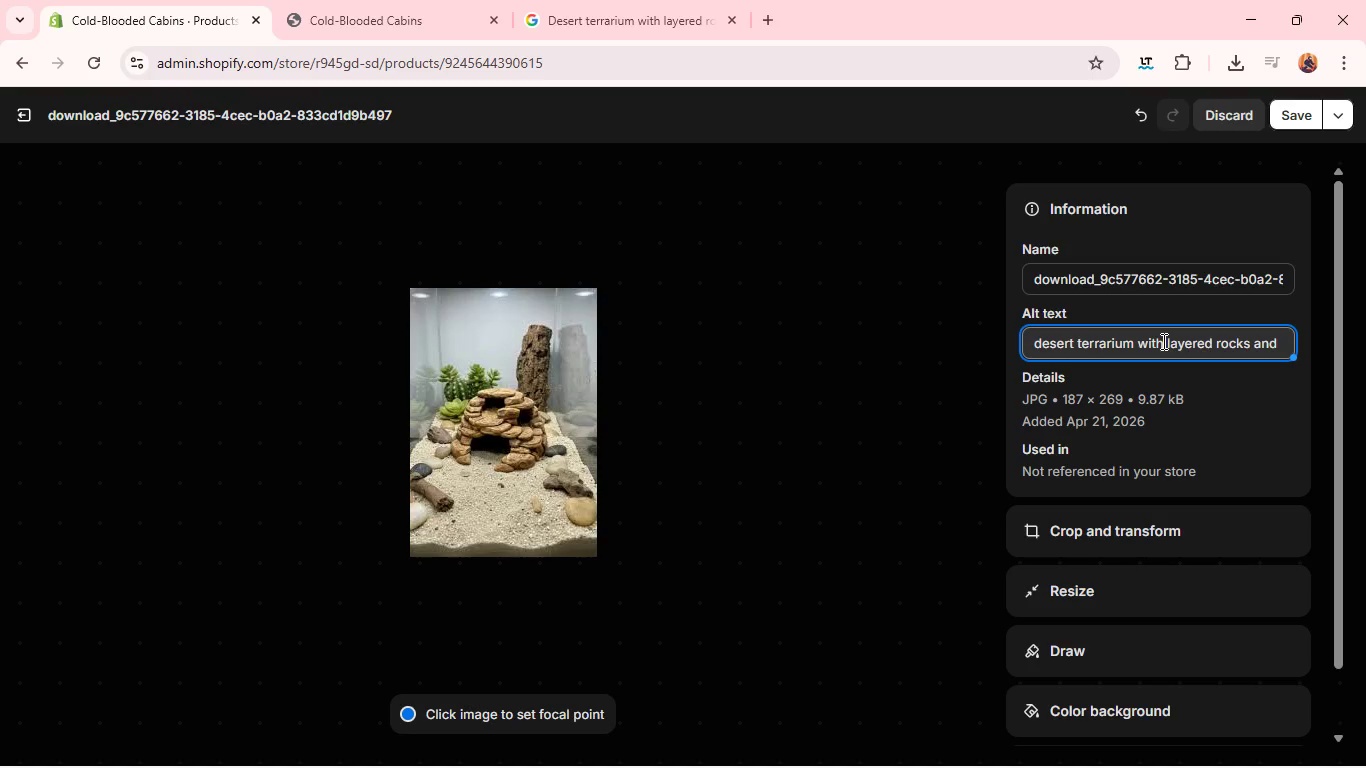 
key(Space)
 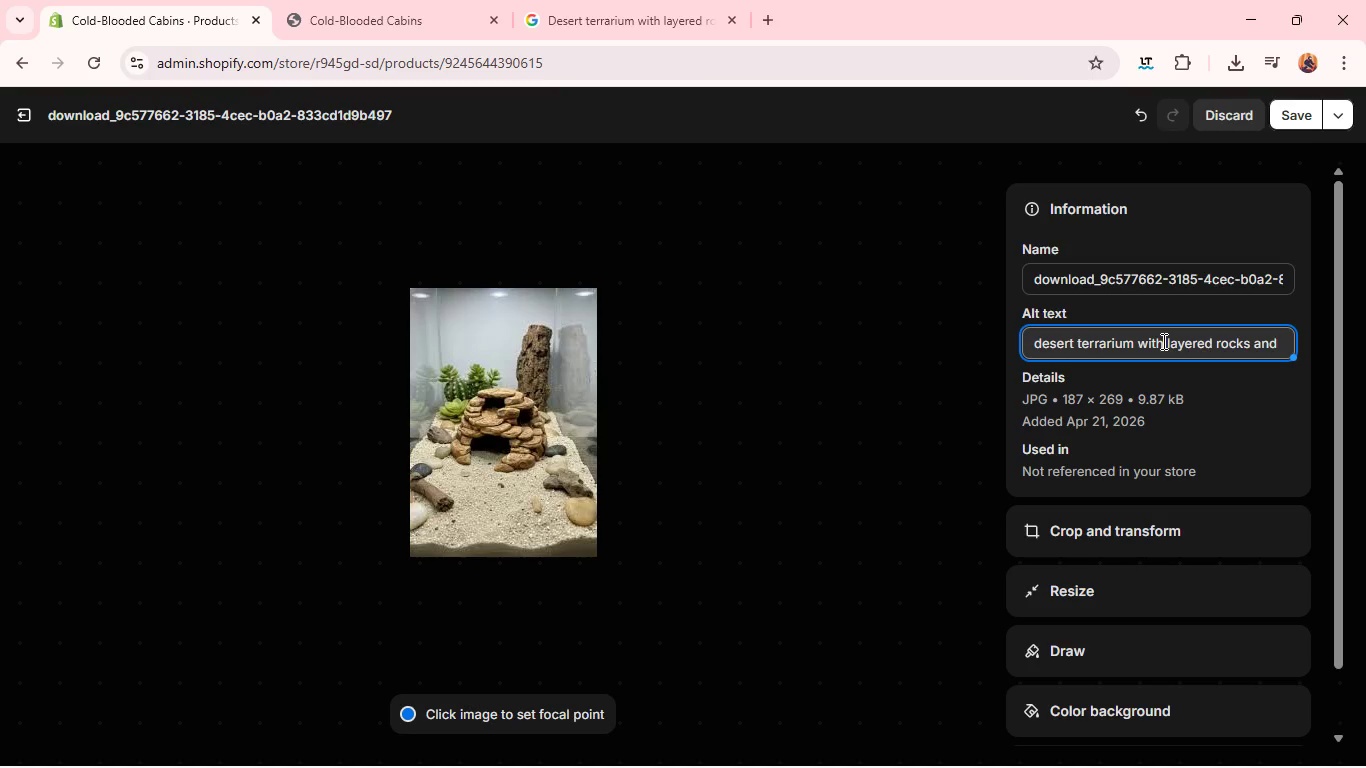 
type(basking surfaces)
 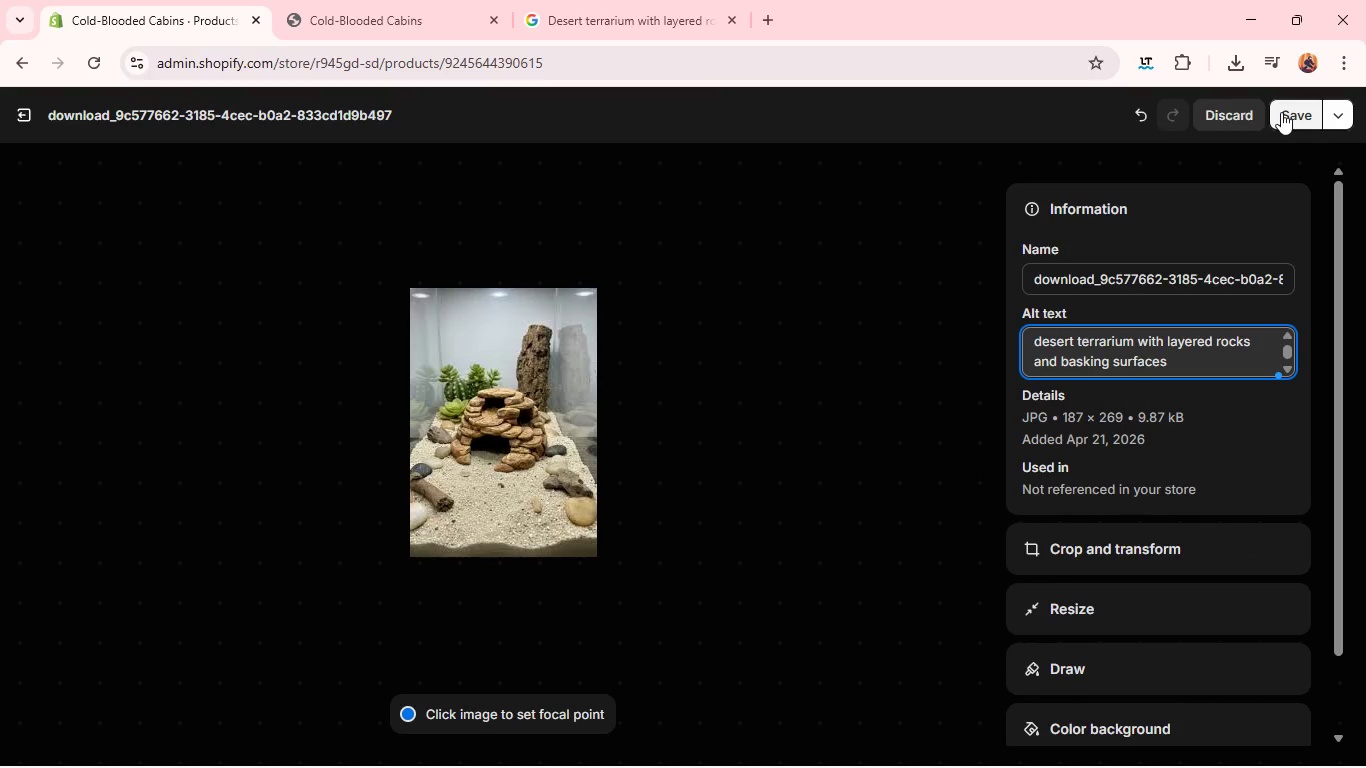 
left_click([1281, 112])
 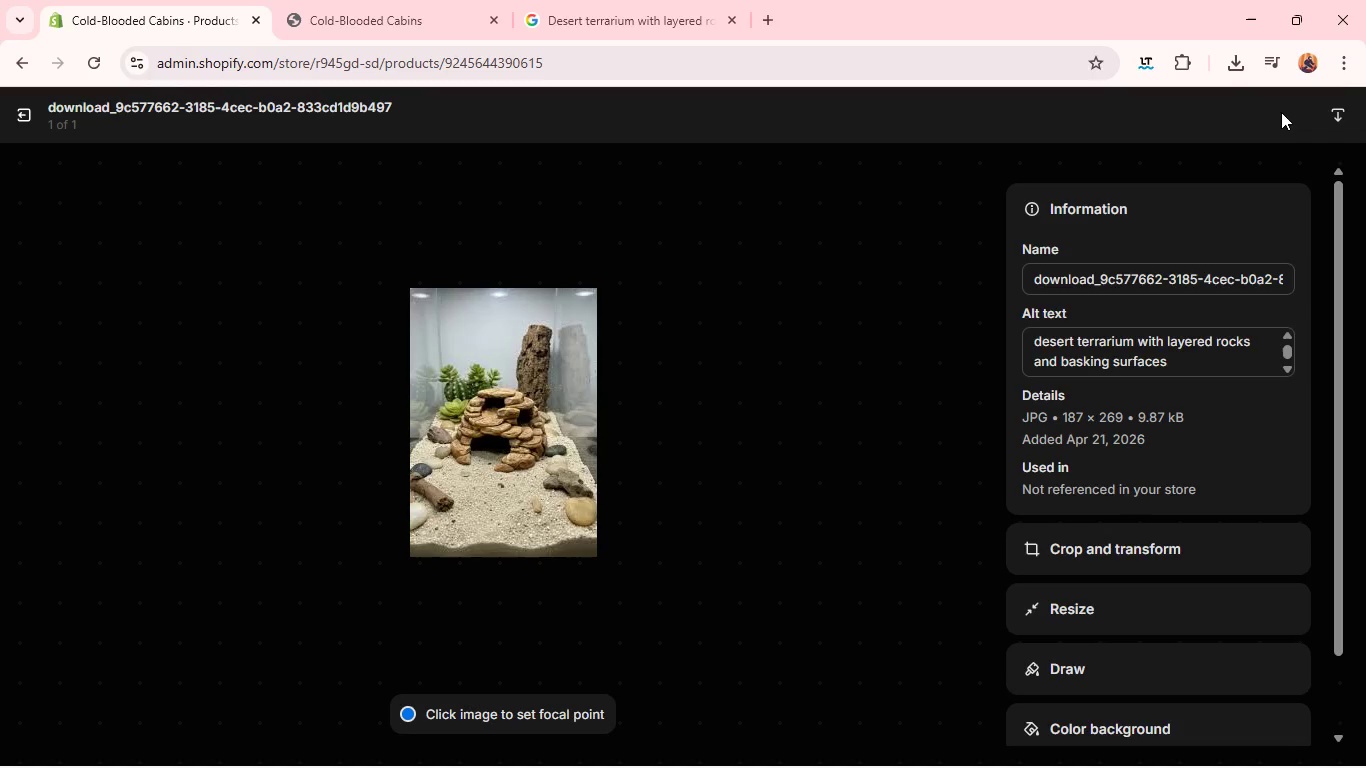 
wait(12.99)
 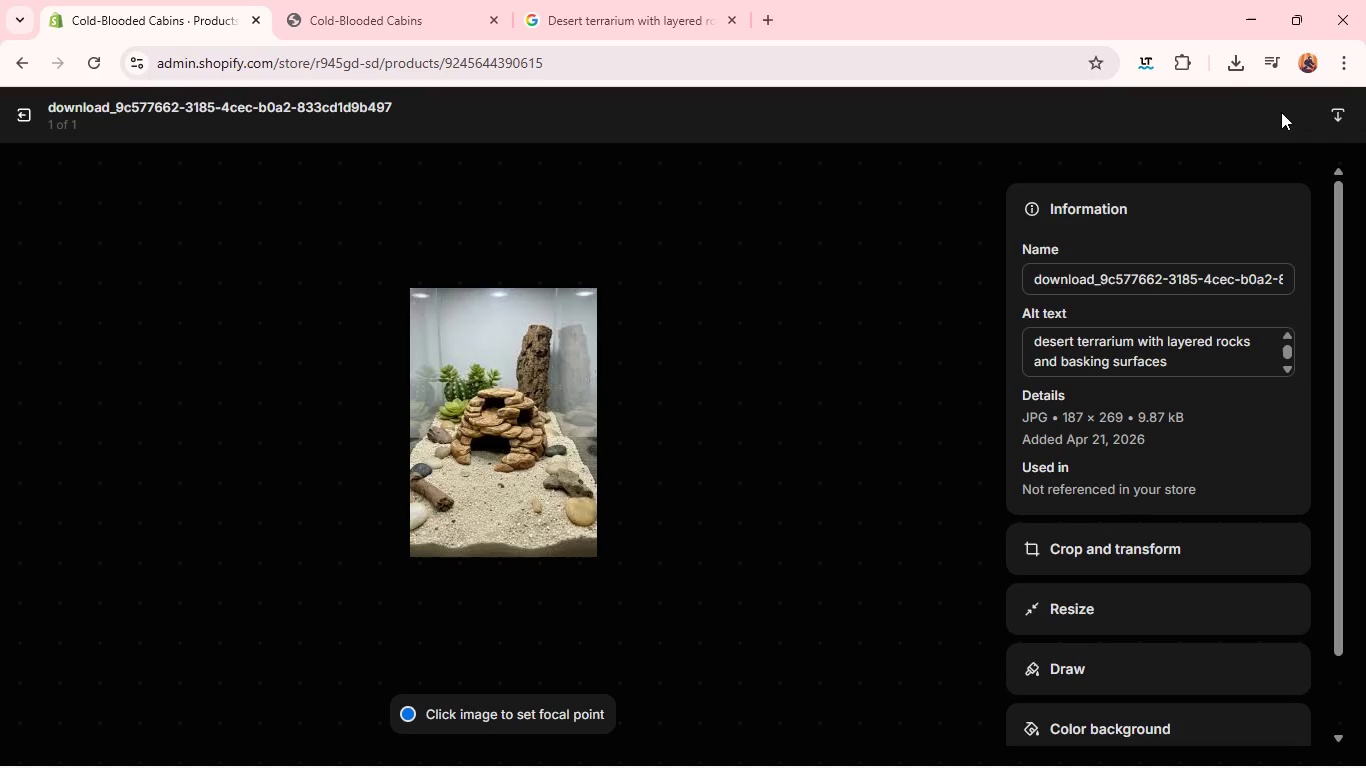 
left_click([16, 115])
 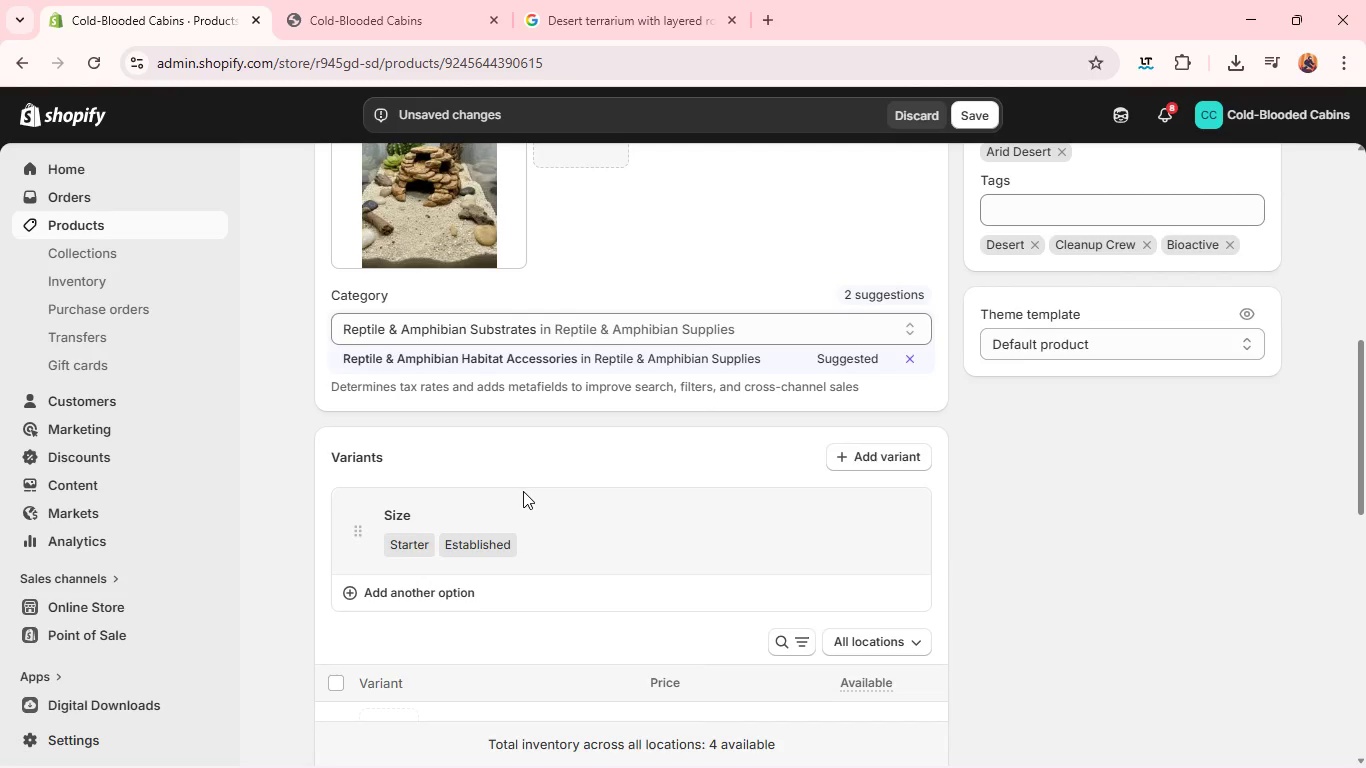 
wait(9.89)
 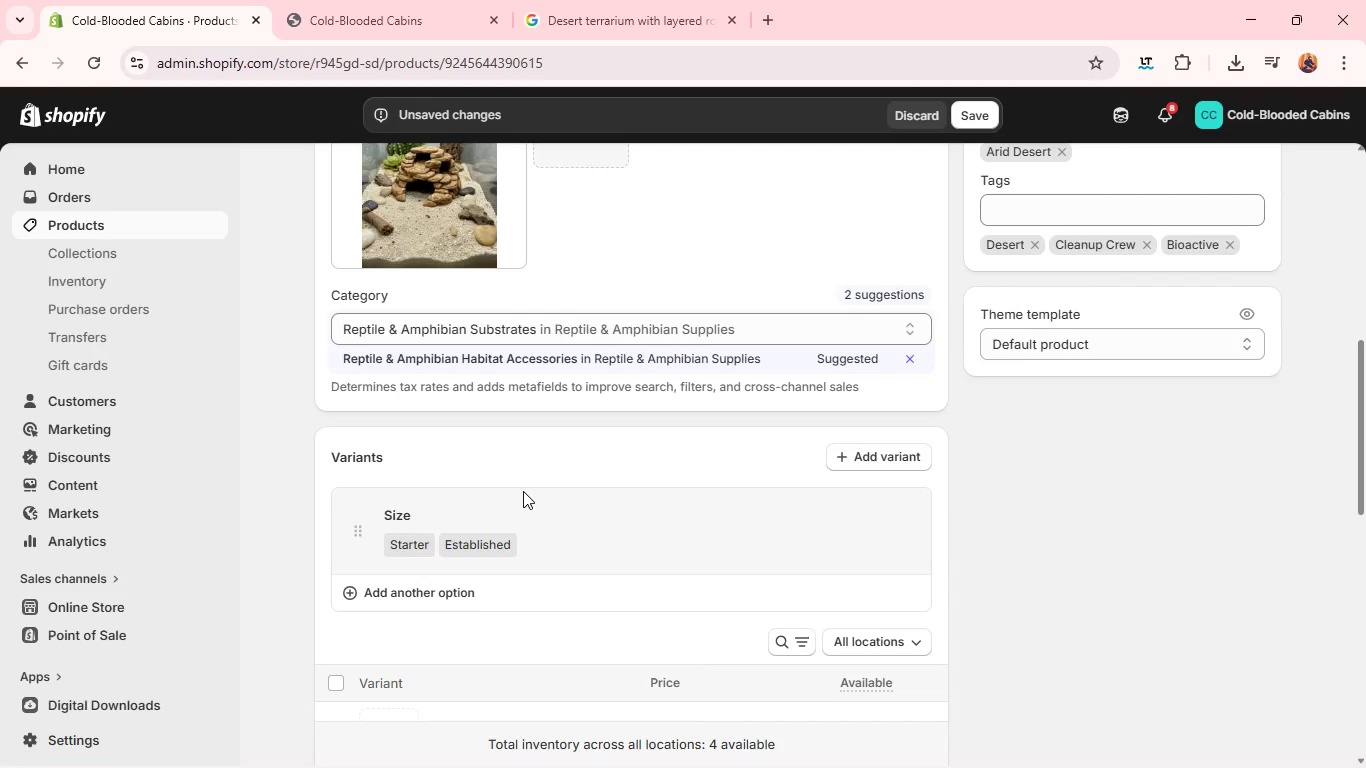 
left_click([467, 503])
 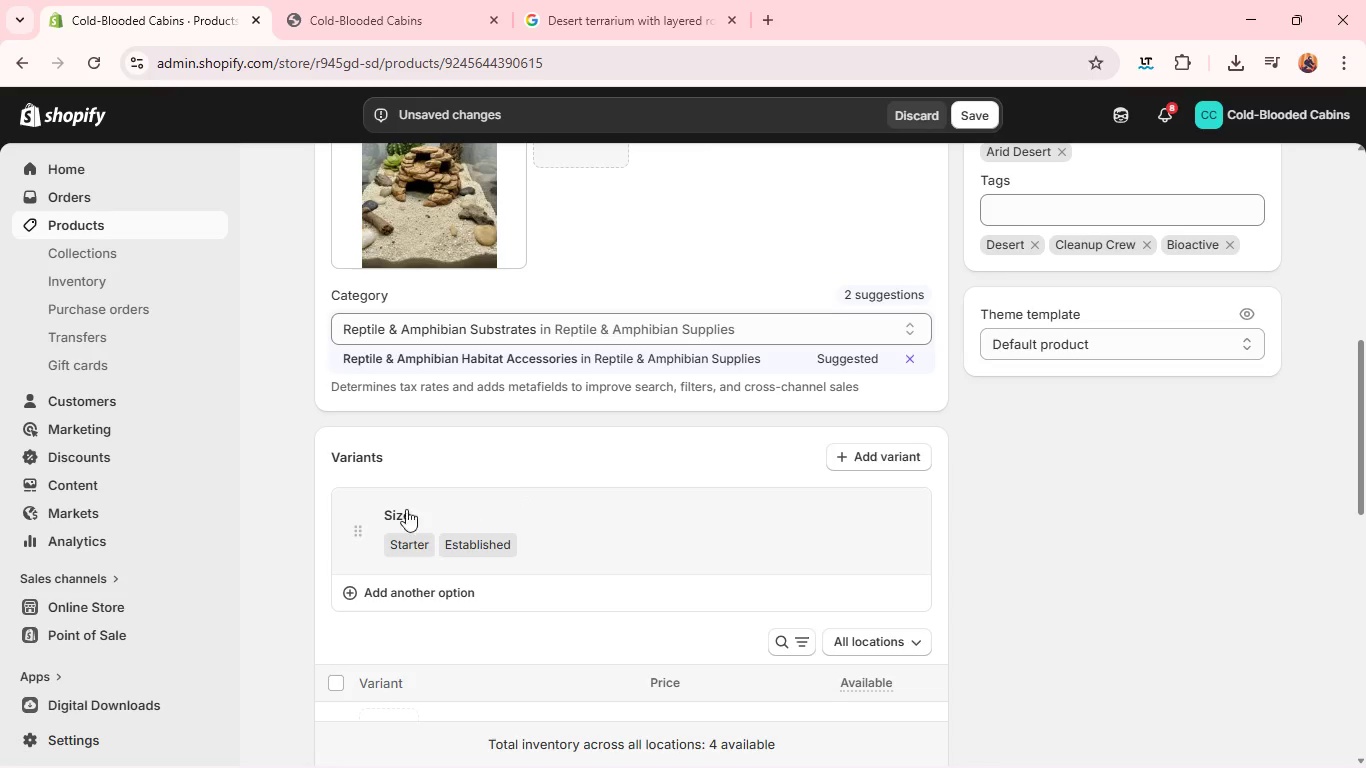 
left_click([395, 506])
 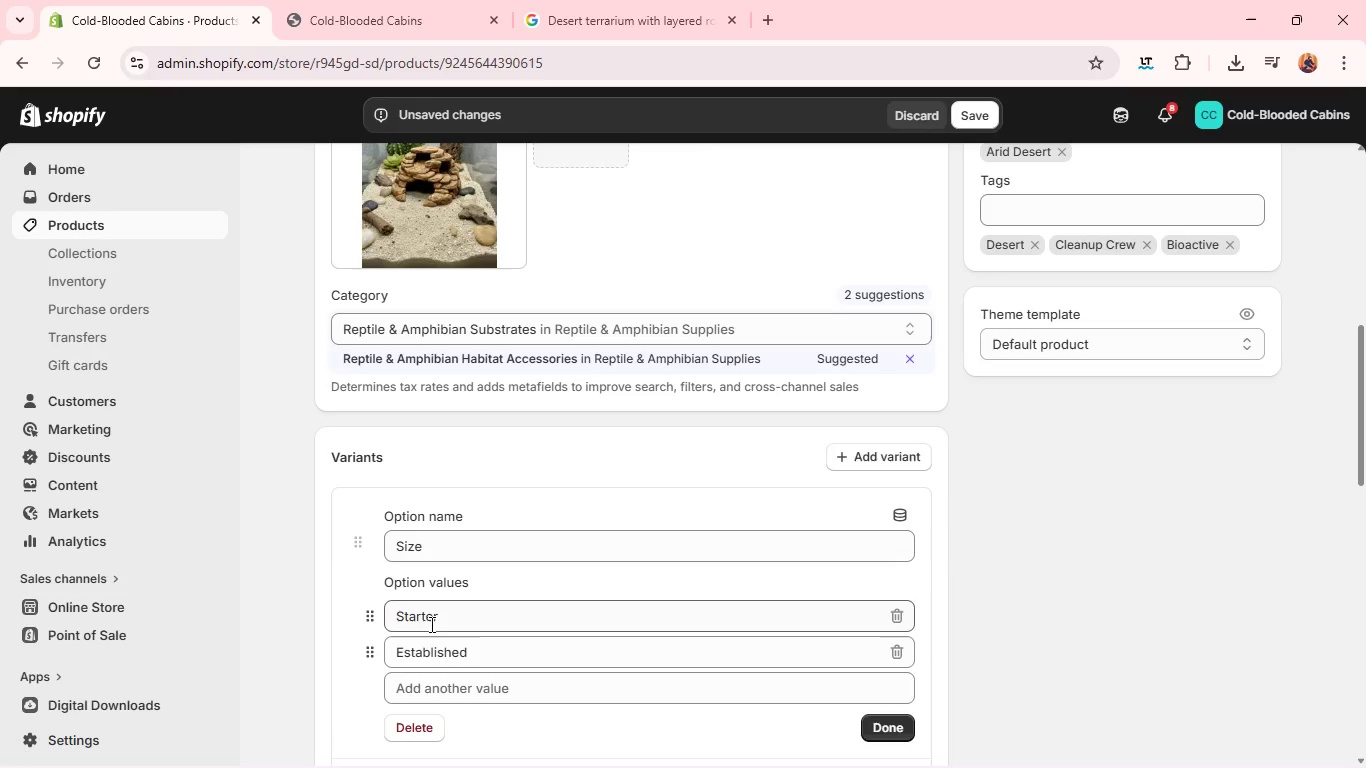 
double_click([427, 626])
 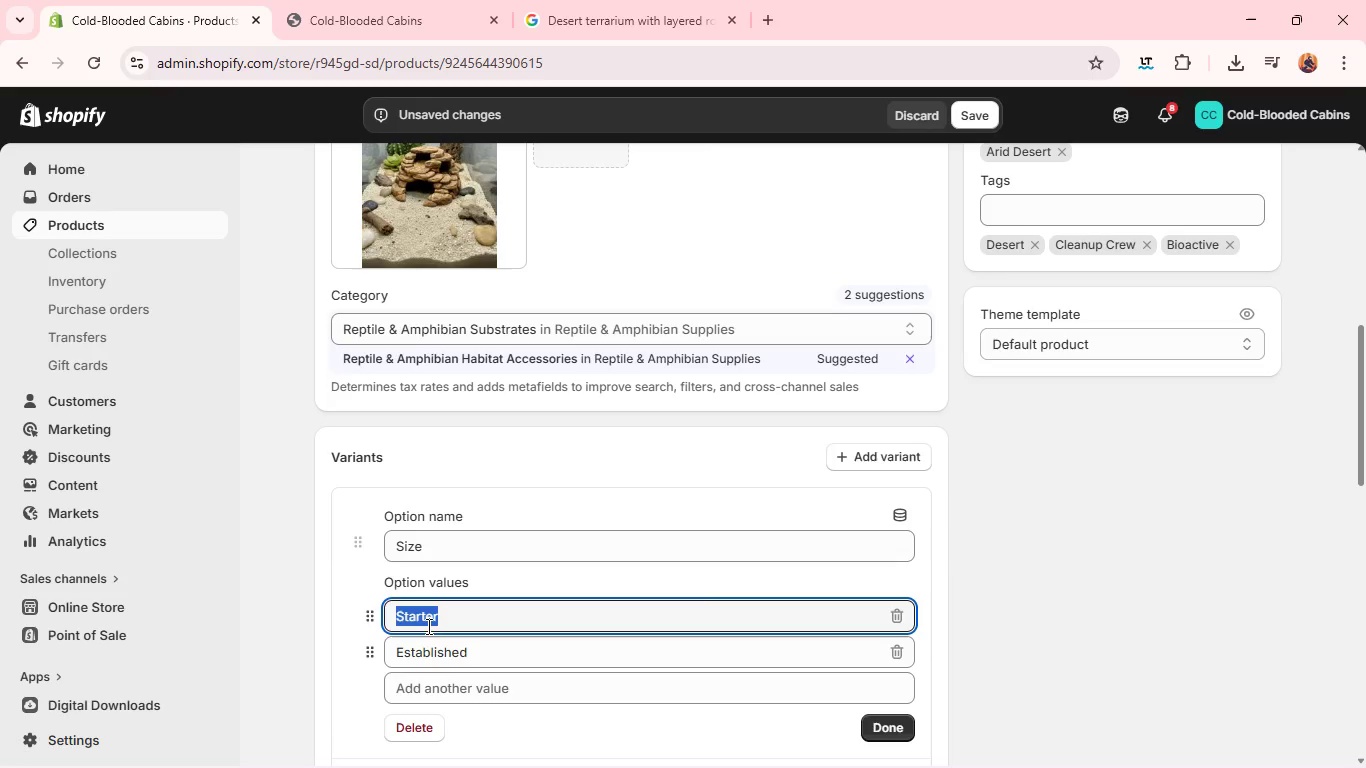 
triple_click([427, 626])
 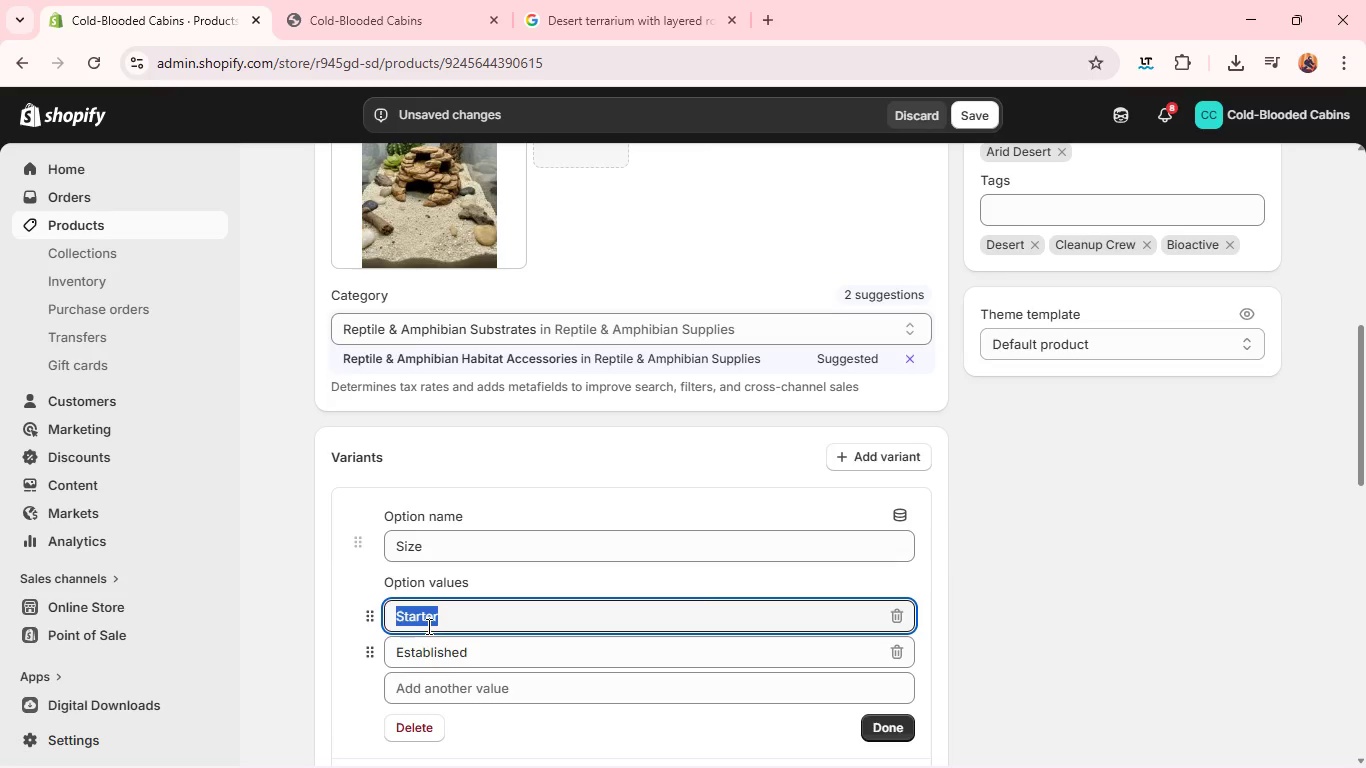 
type(Small)
 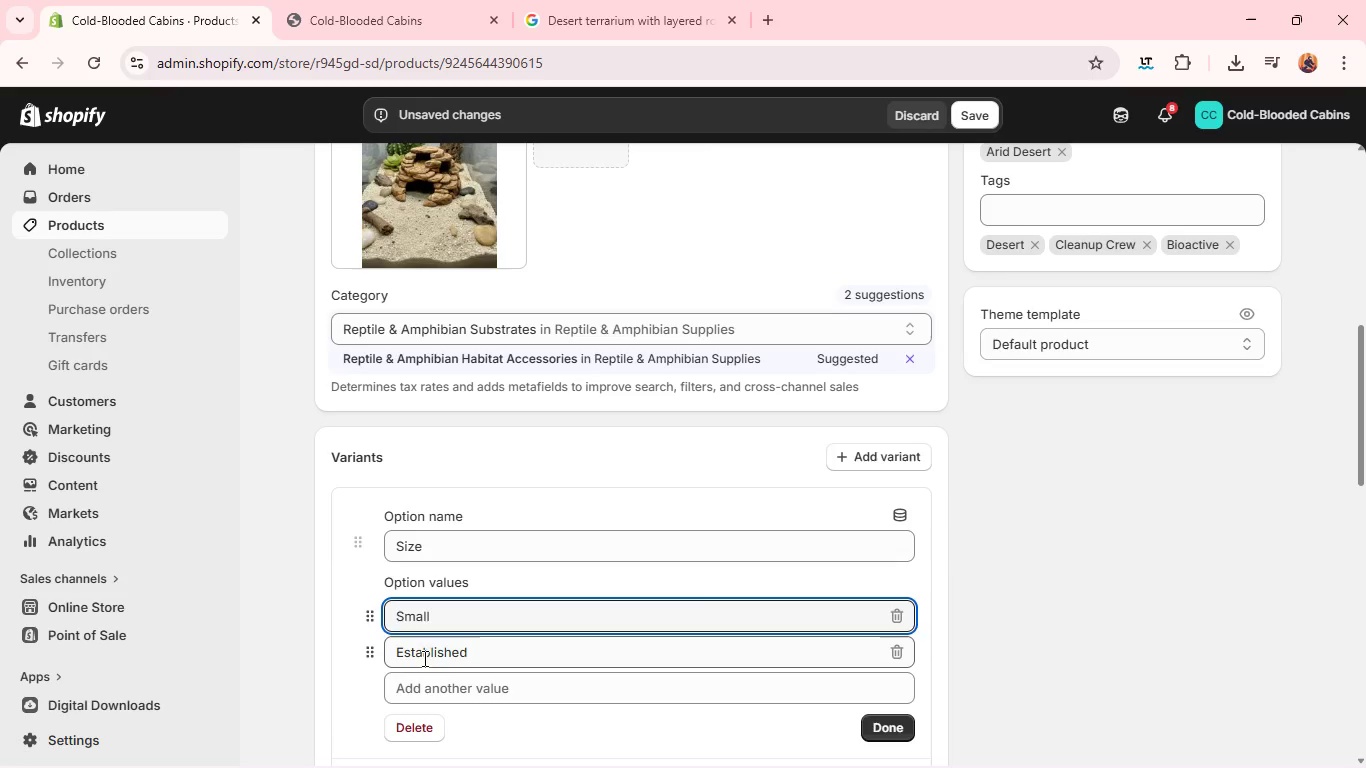 
double_click([423, 655])
 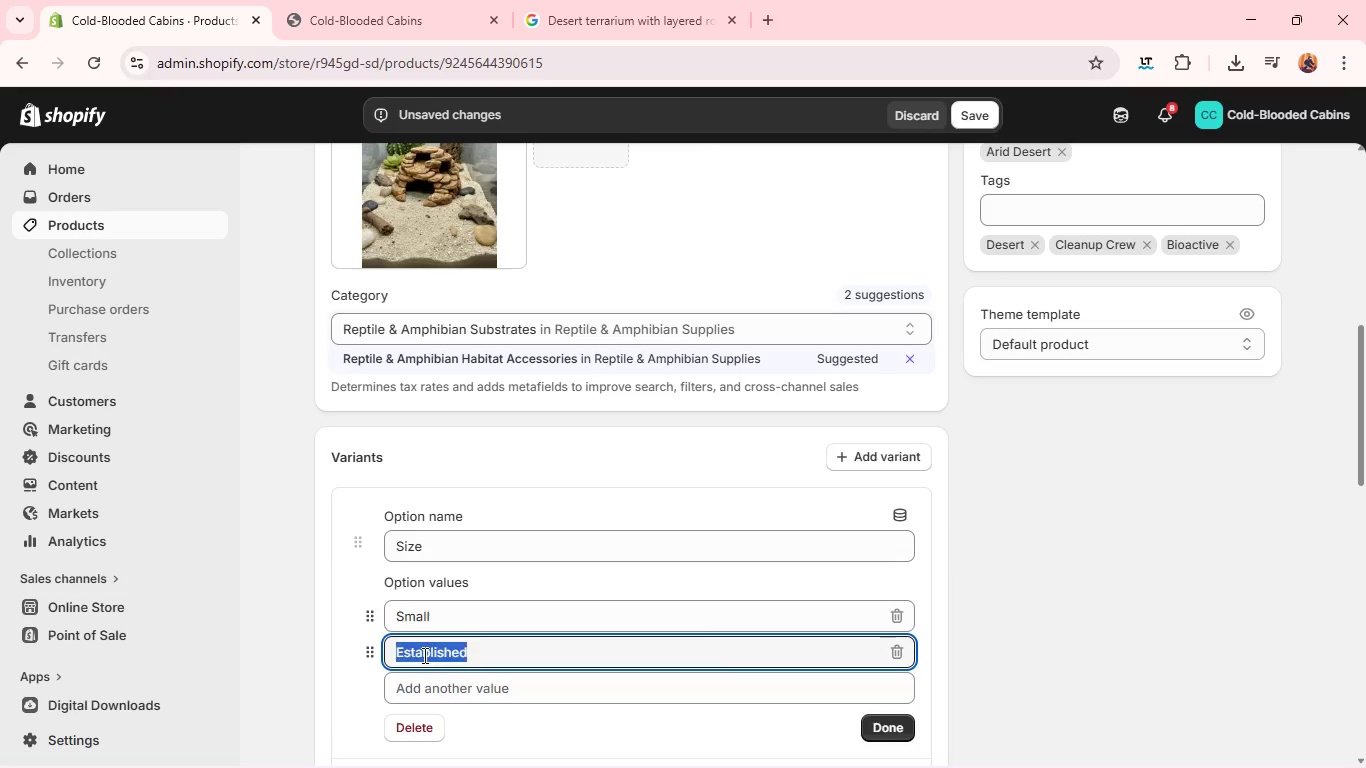 
triple_click([423, 655])
 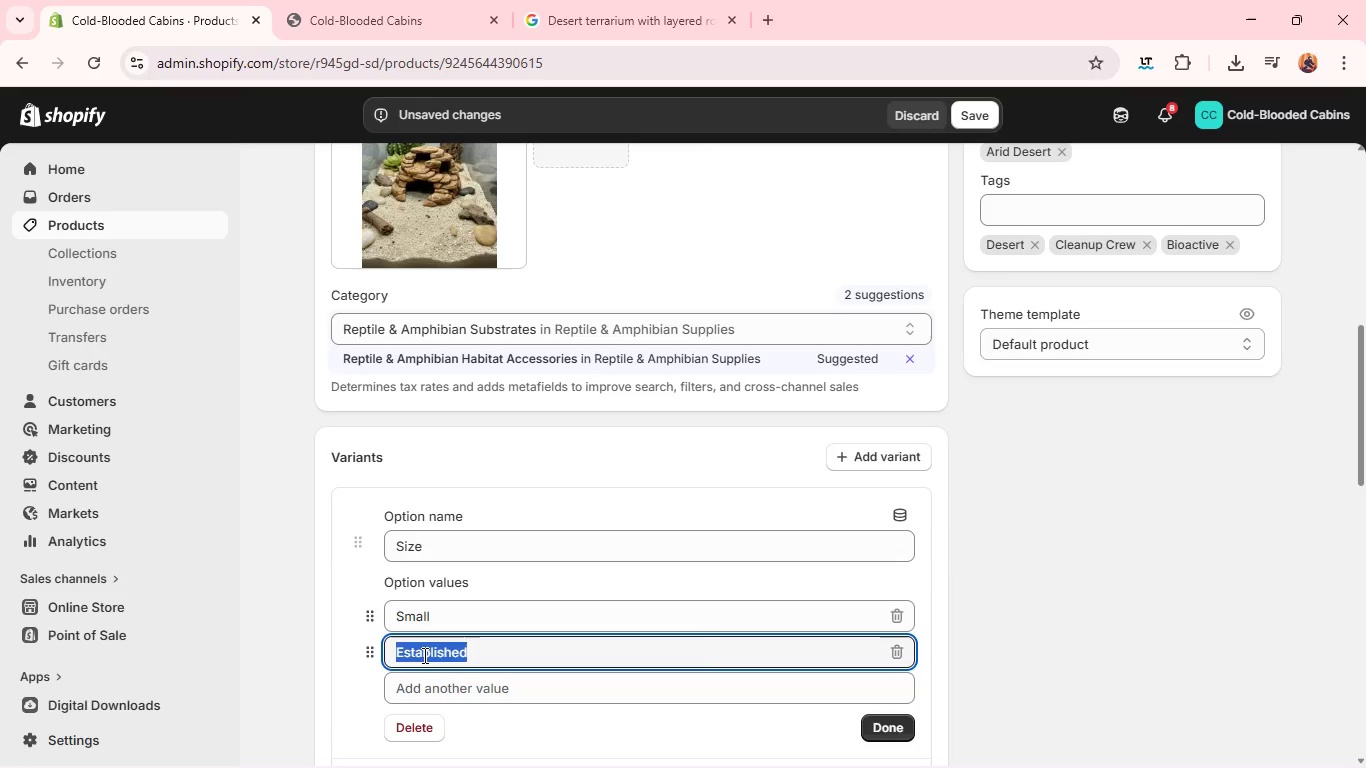 
type(Larger)
 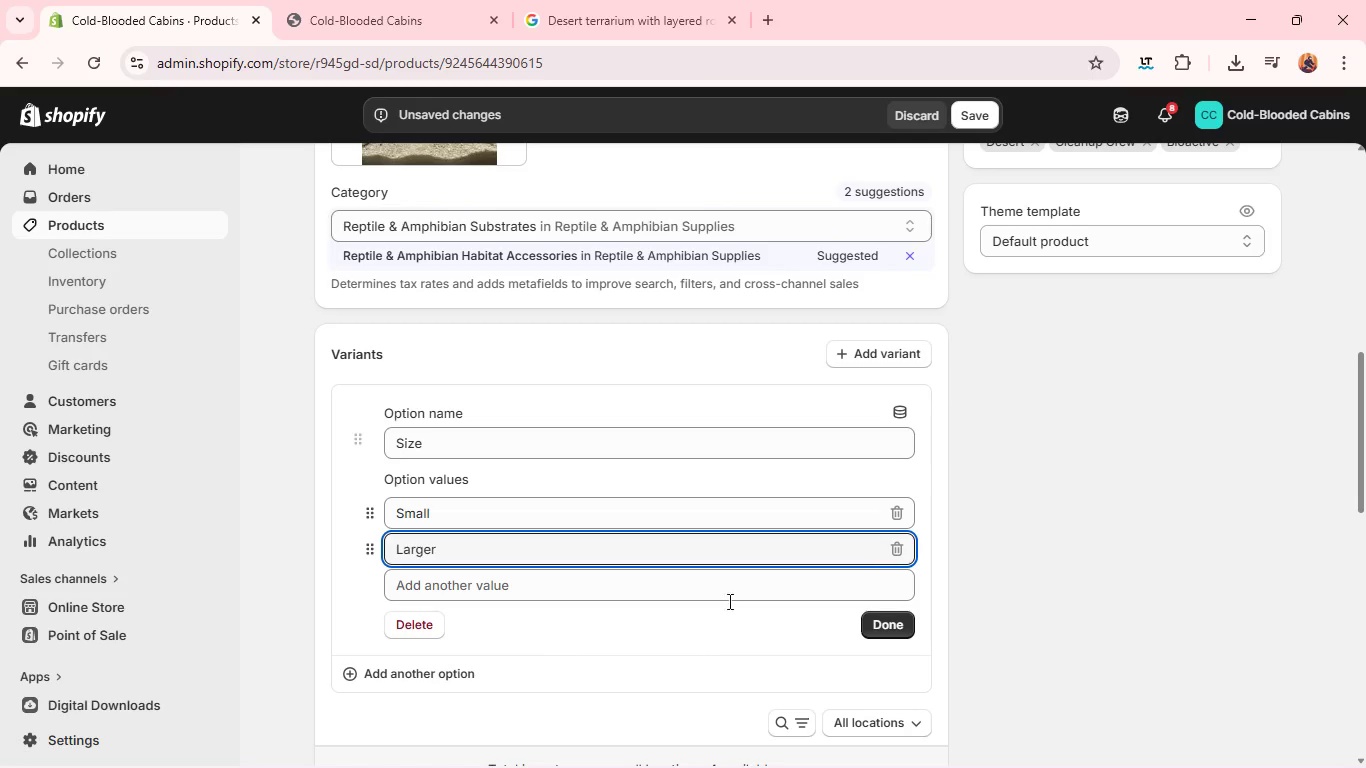 
left_click([891, 632])
 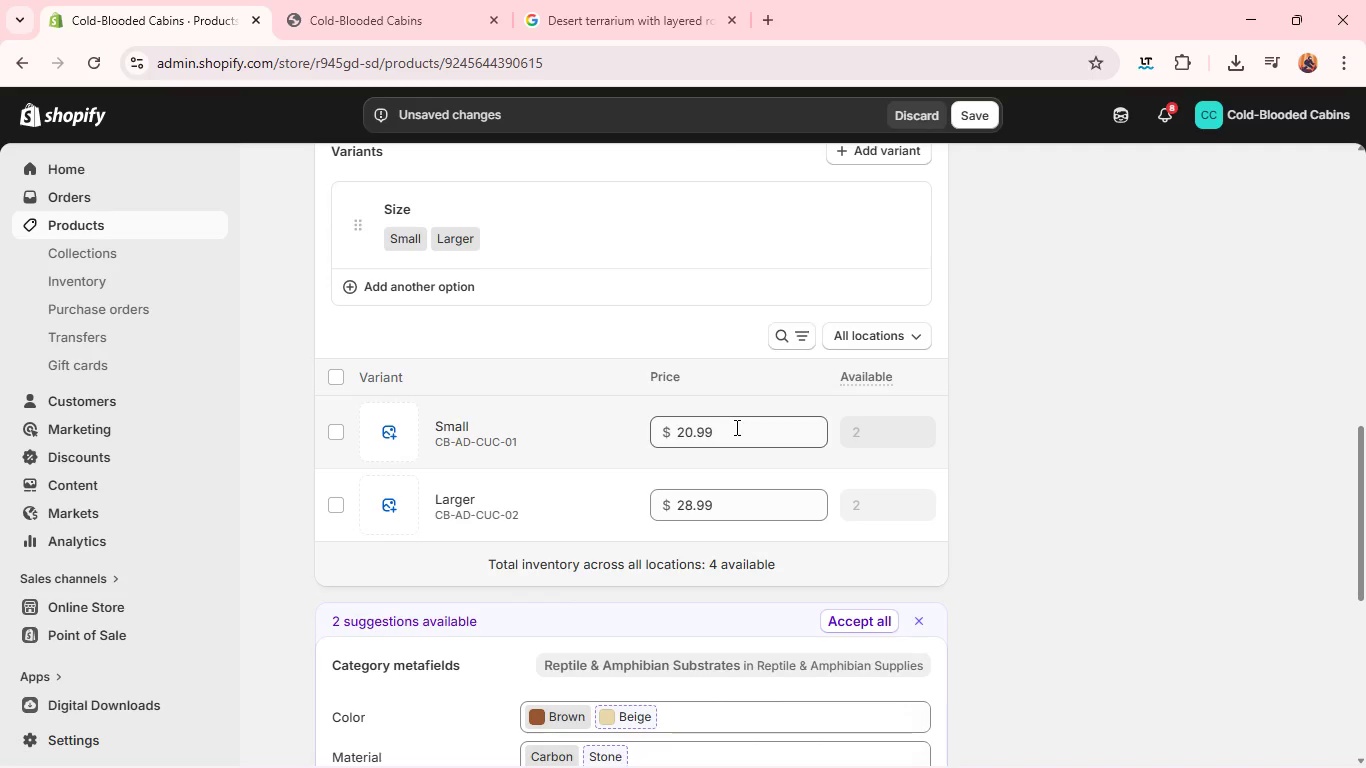 
wait(22.84)
 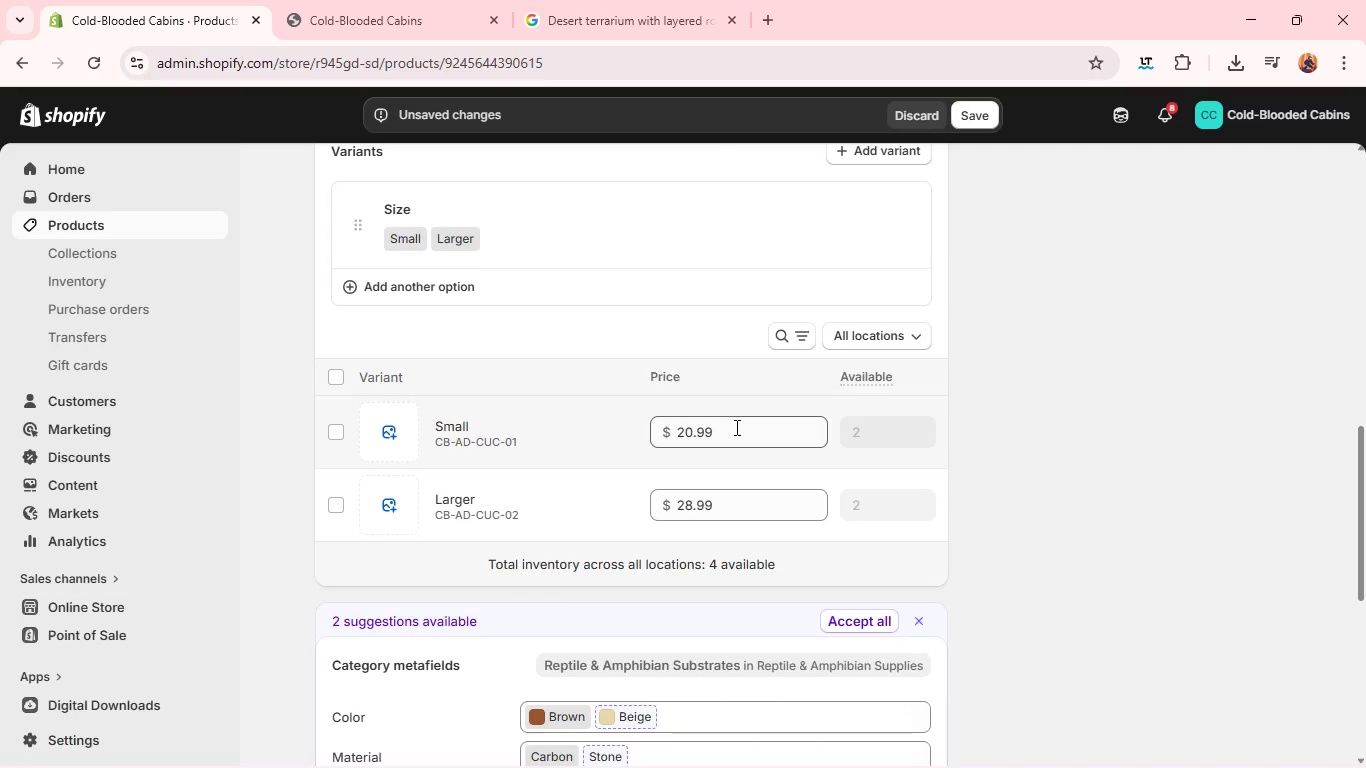 
double_click([696, 435])
 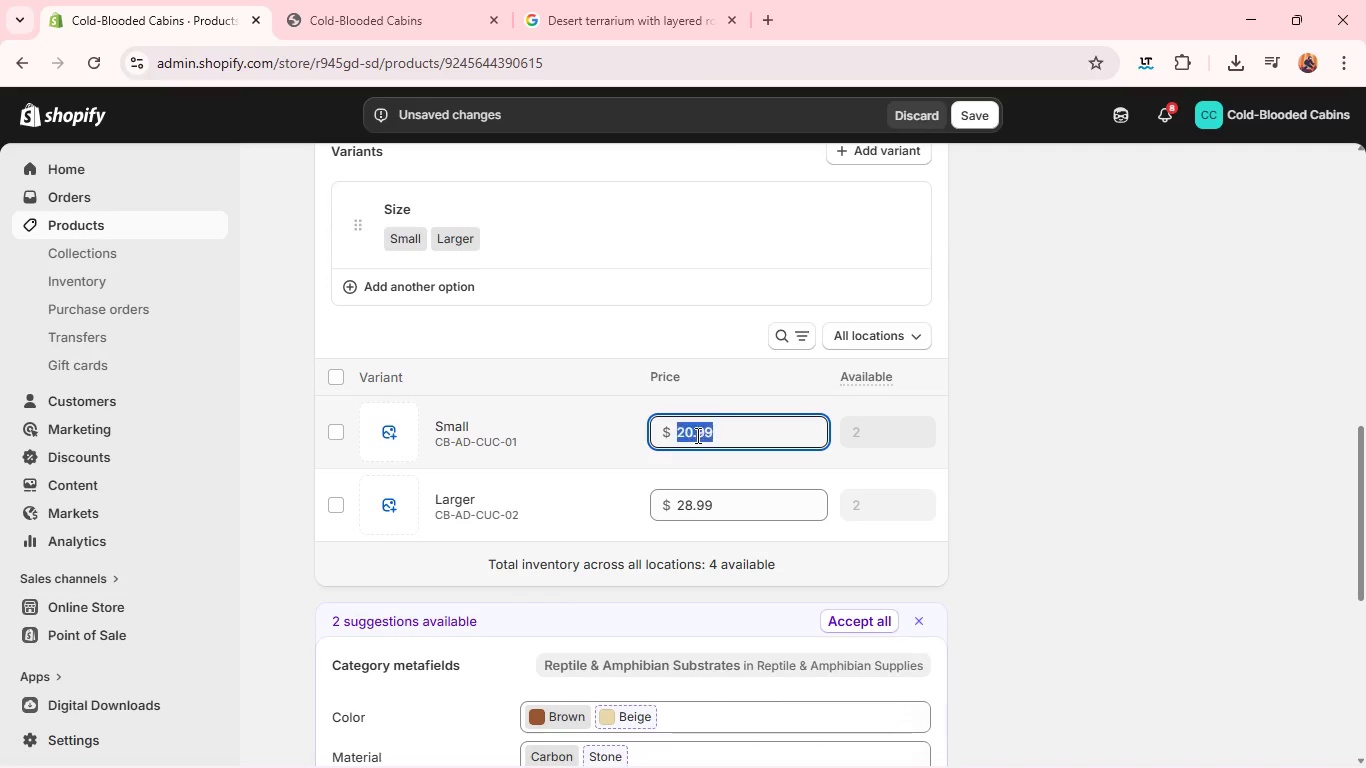 
triple_click([696, 435])
 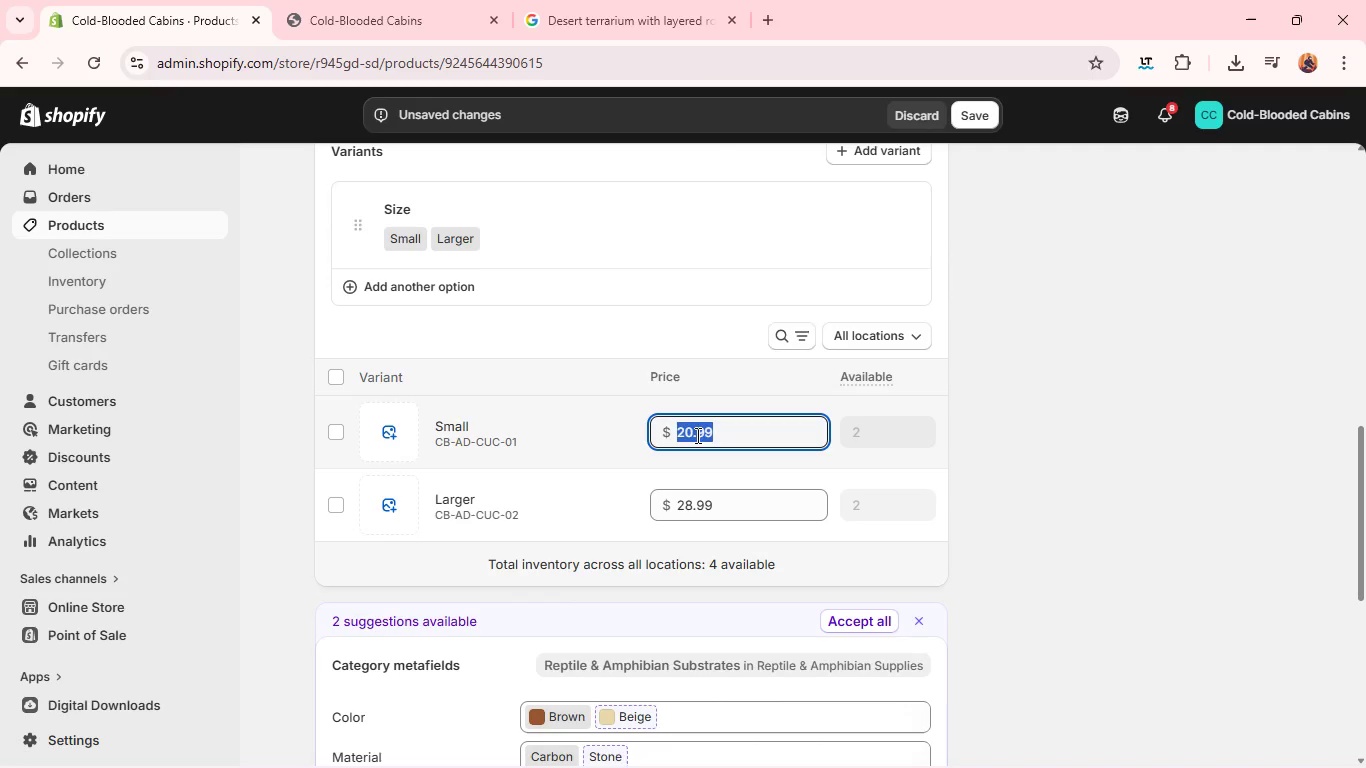 
type(34)
key(Backspace)
type(9)
key(Backspace)
type(8...)
key(Backspace)
type(99)
 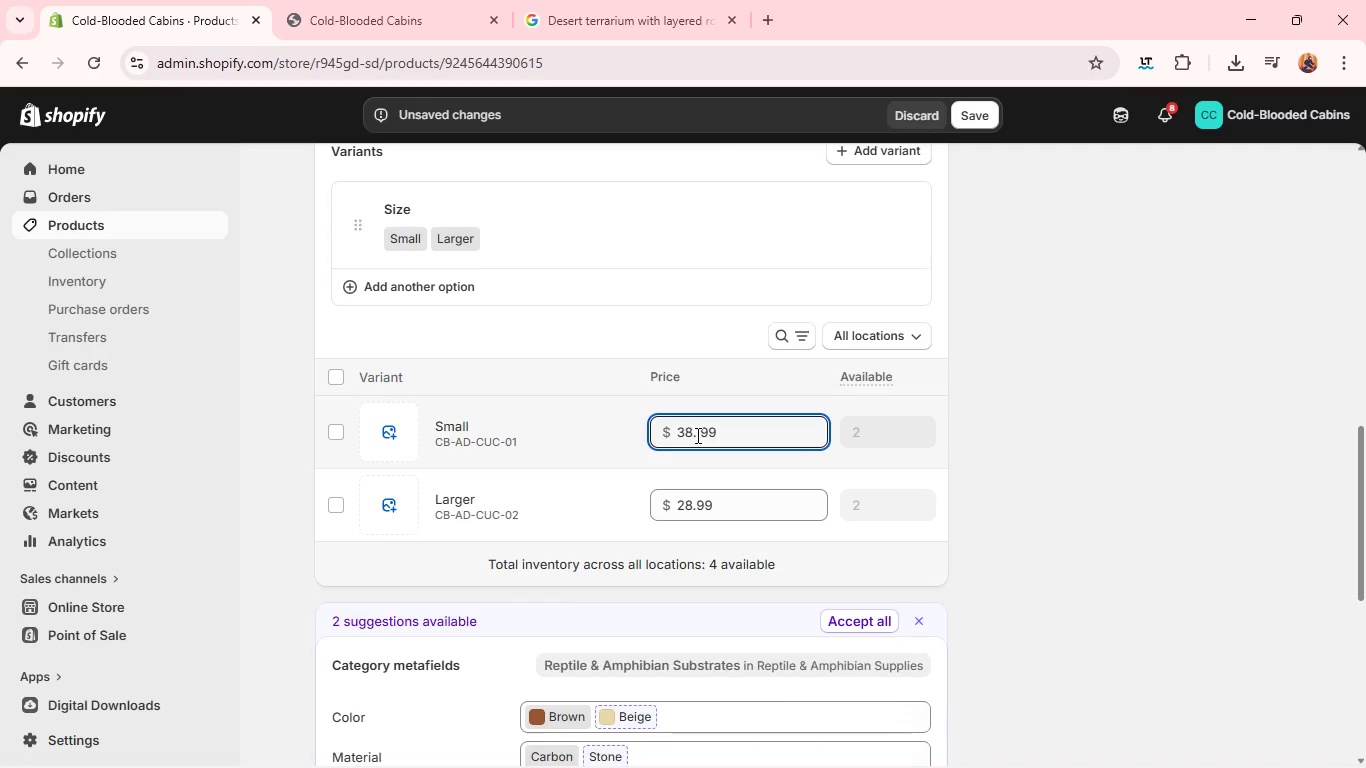 
key(ArrowLeft)
 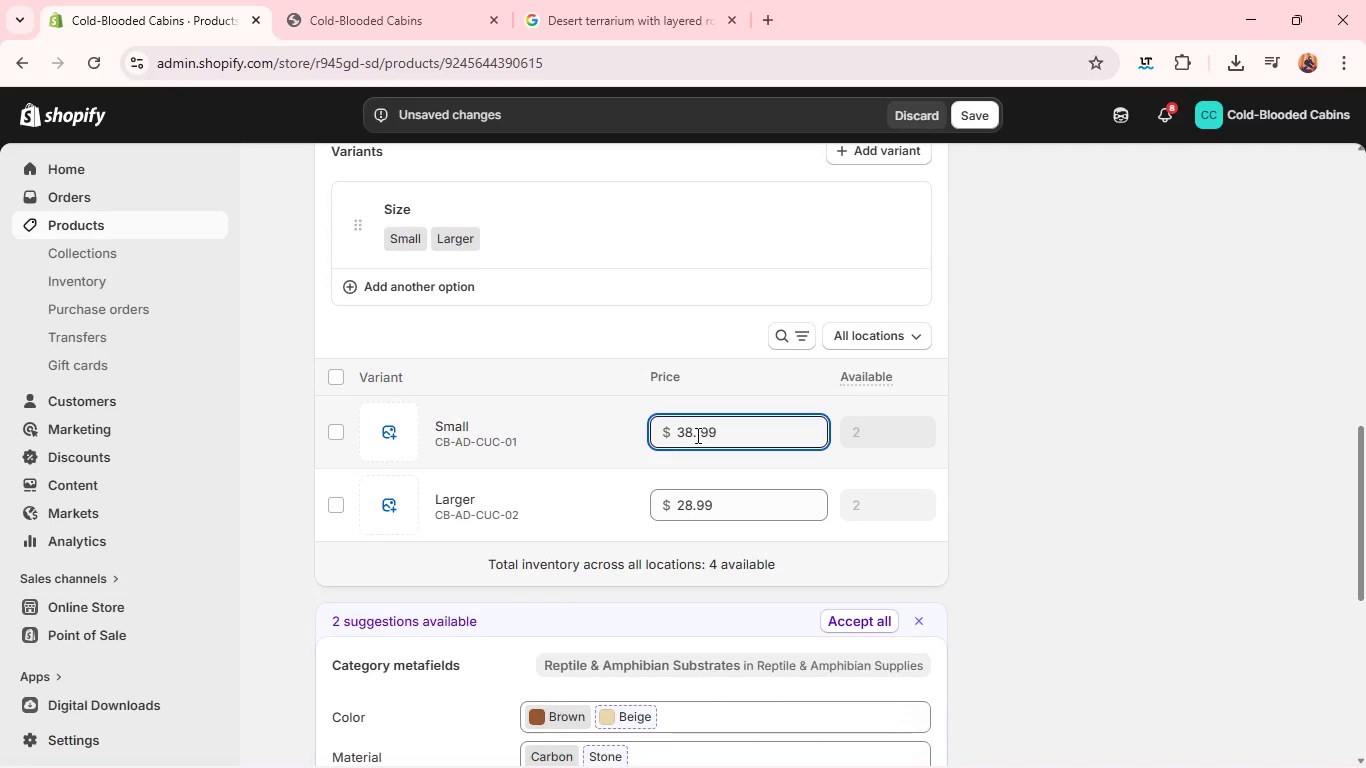 
key(ArrowDown)
 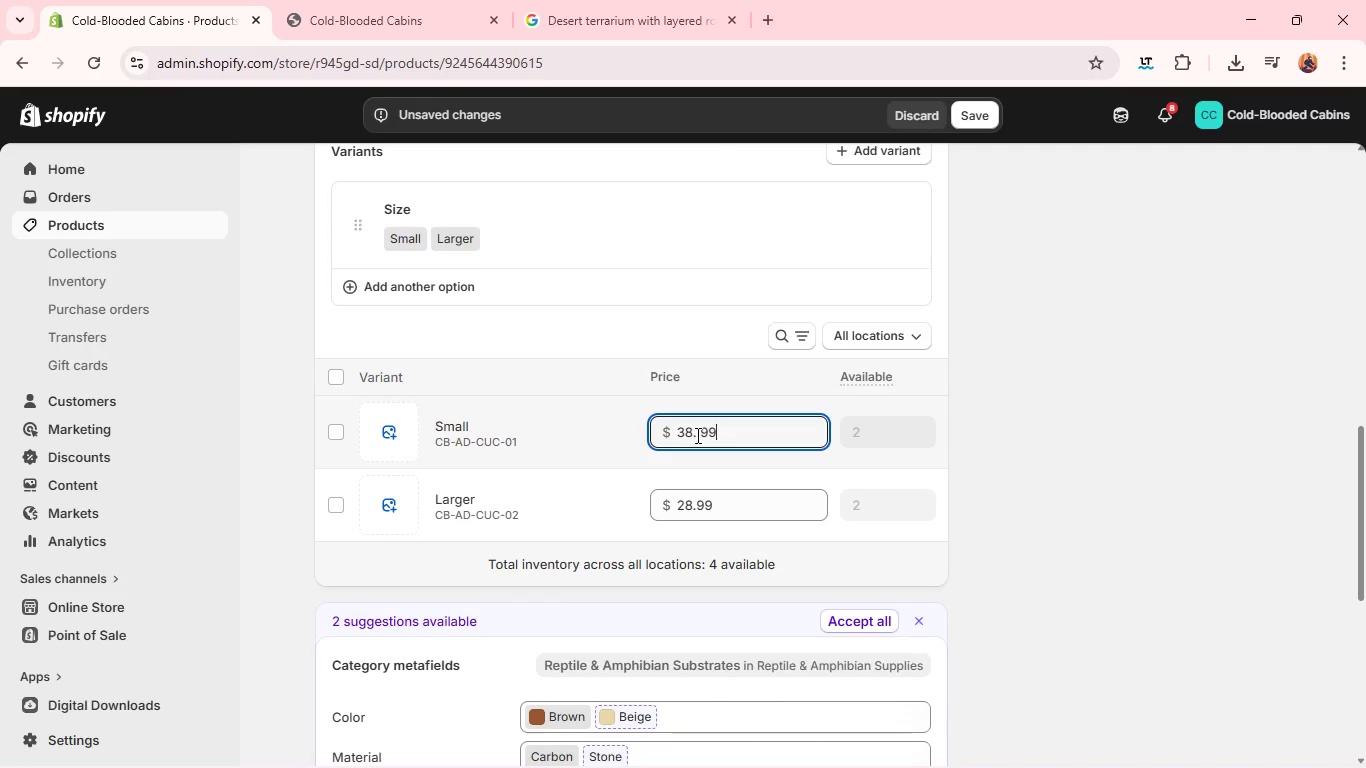 
key(ArrowLeft)
 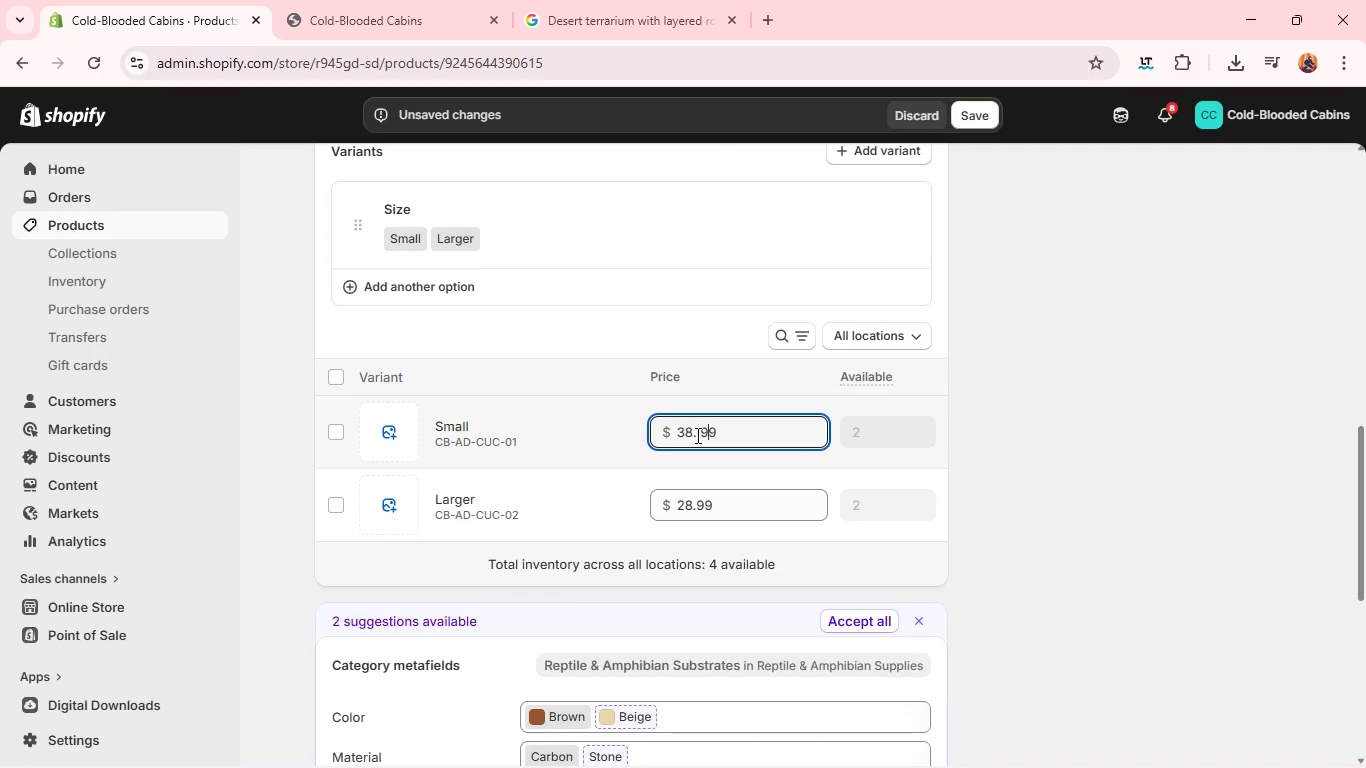 
key(ArrowLeft)
 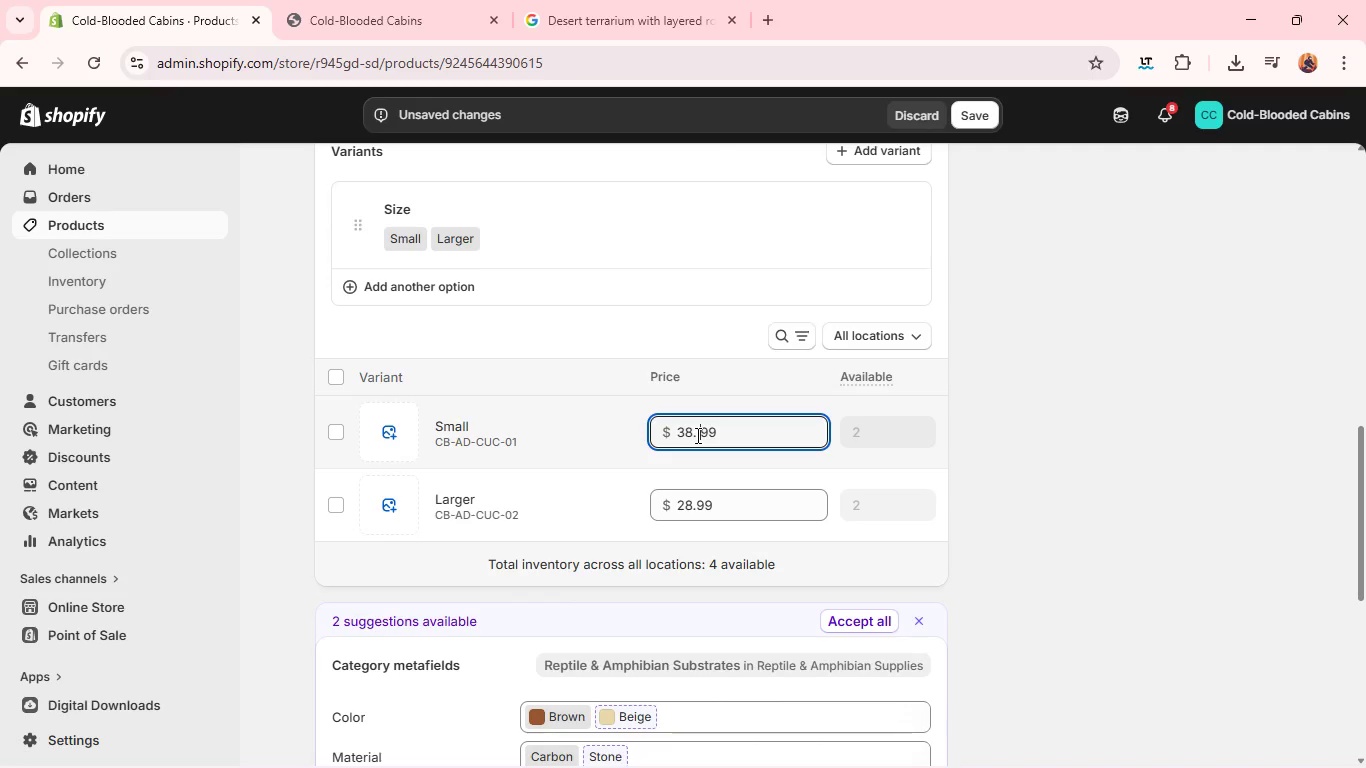 
key(Backspace)
 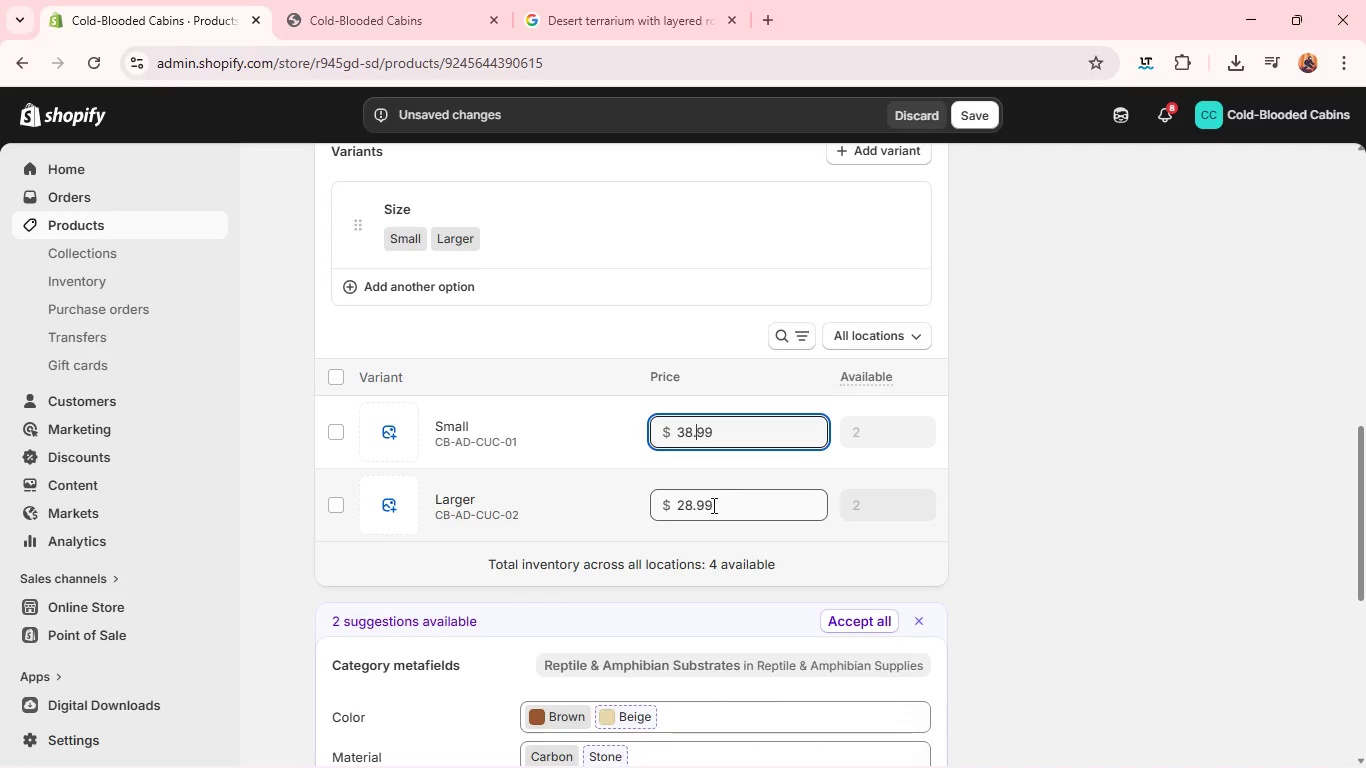 
double_click([712, 508])
 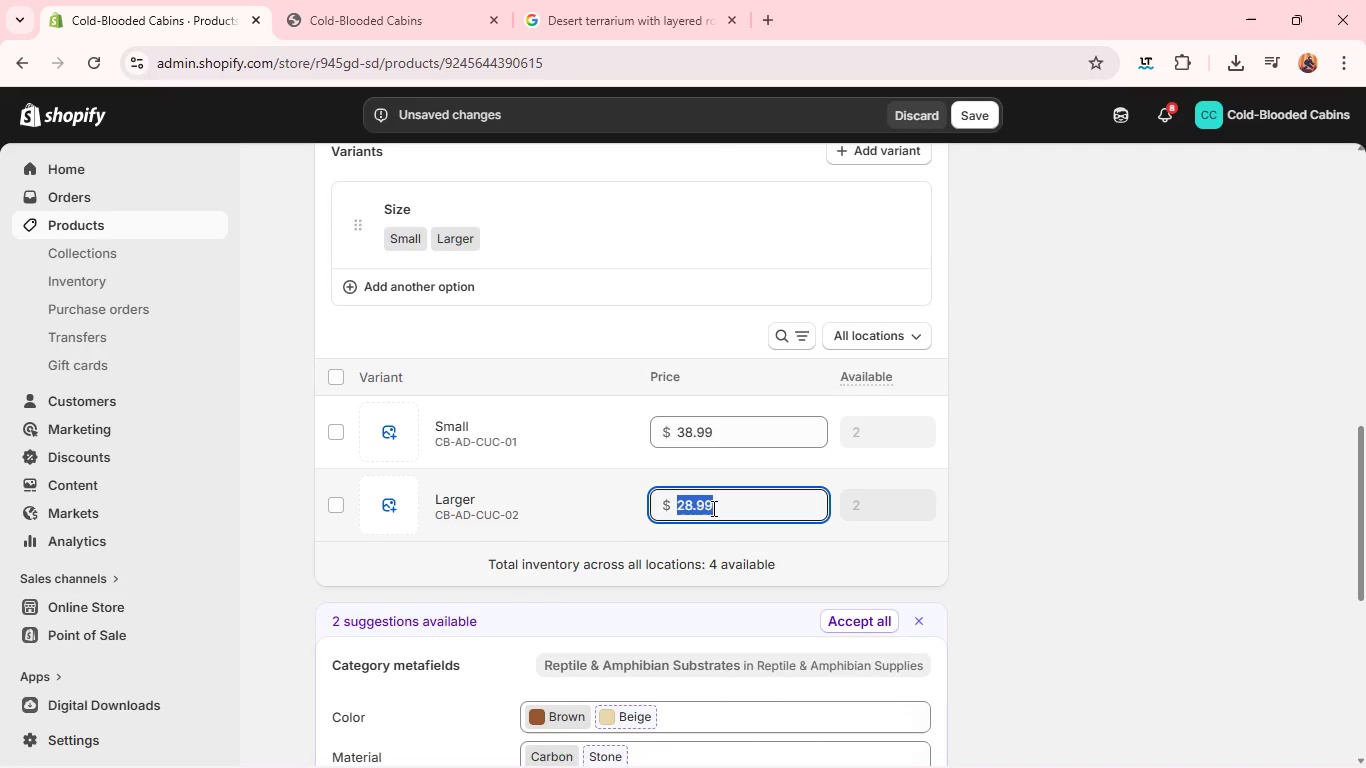 
triple_click([712, 508])
 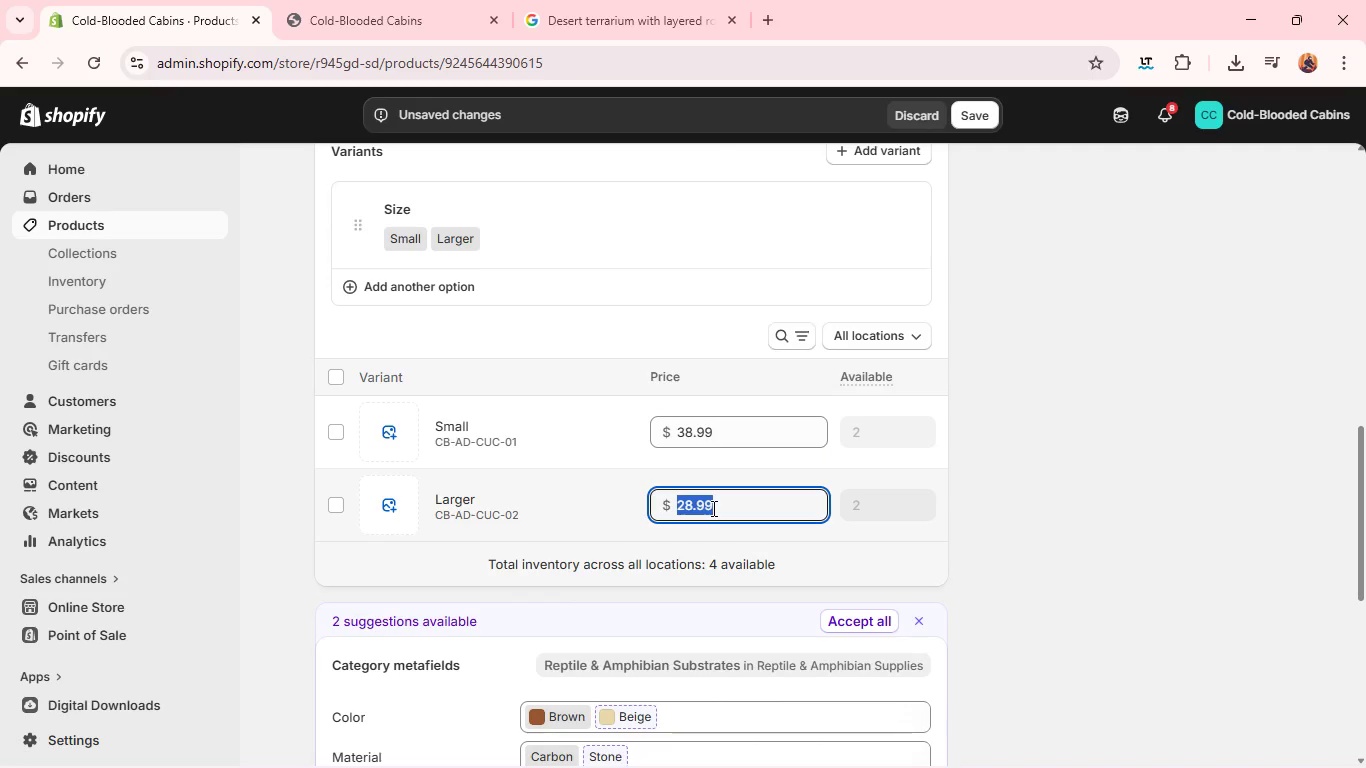 
type(59.99)
 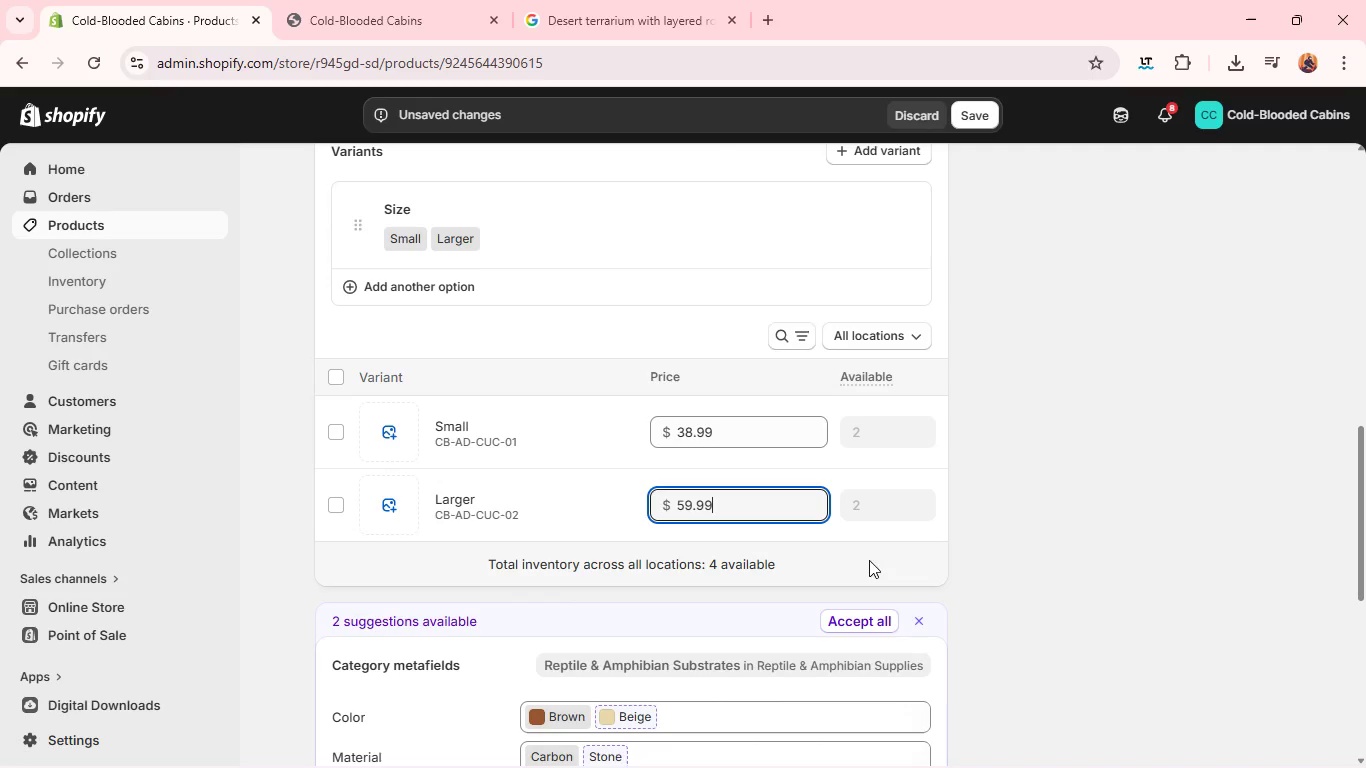 
left_click([964, 561])
 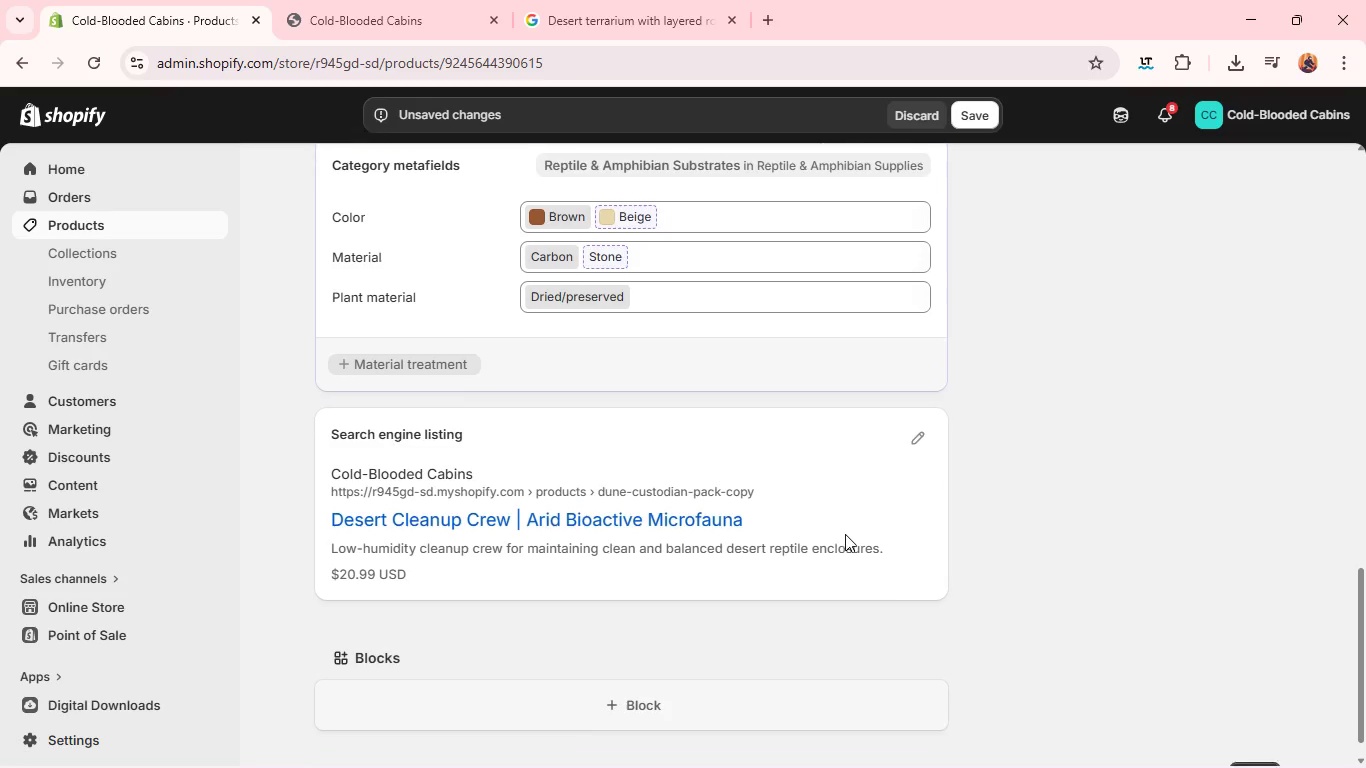 
left_click([916, 434])
 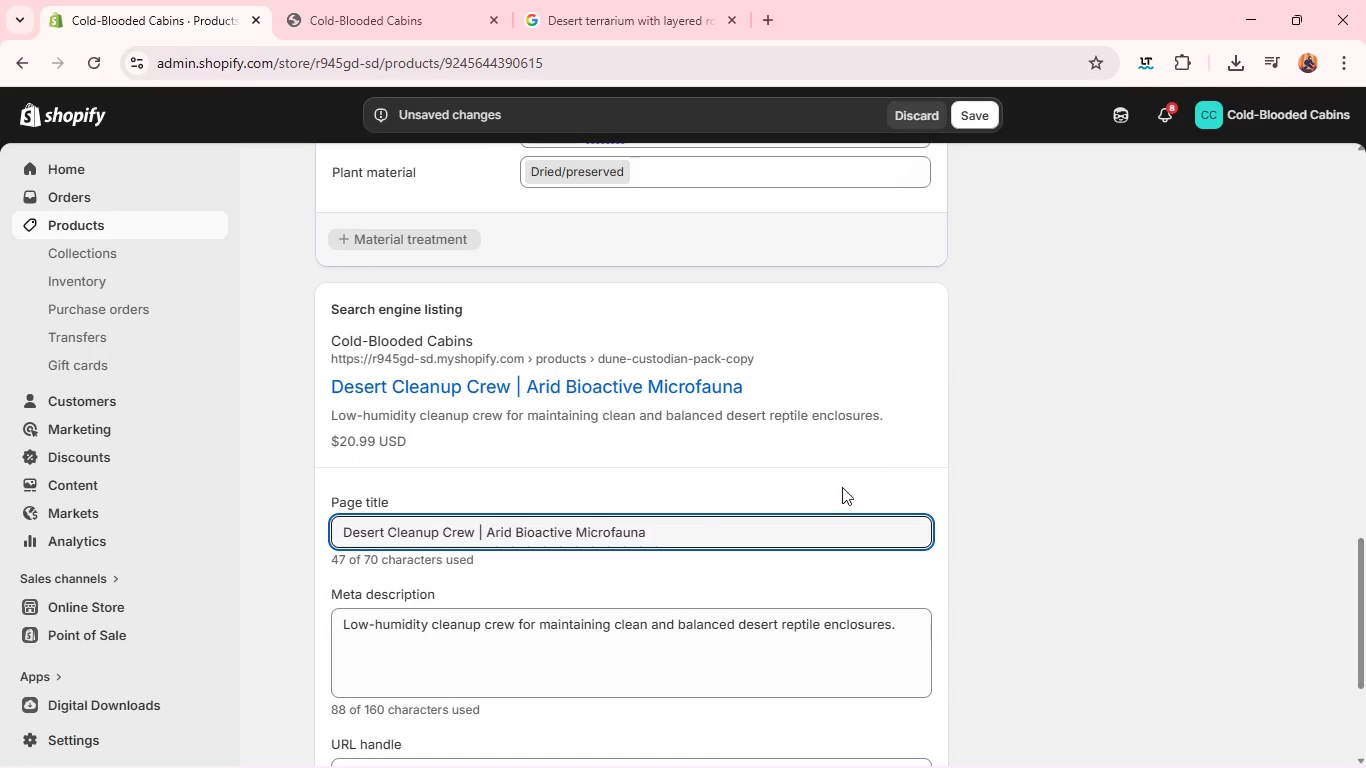 
double_click([804, 529])
 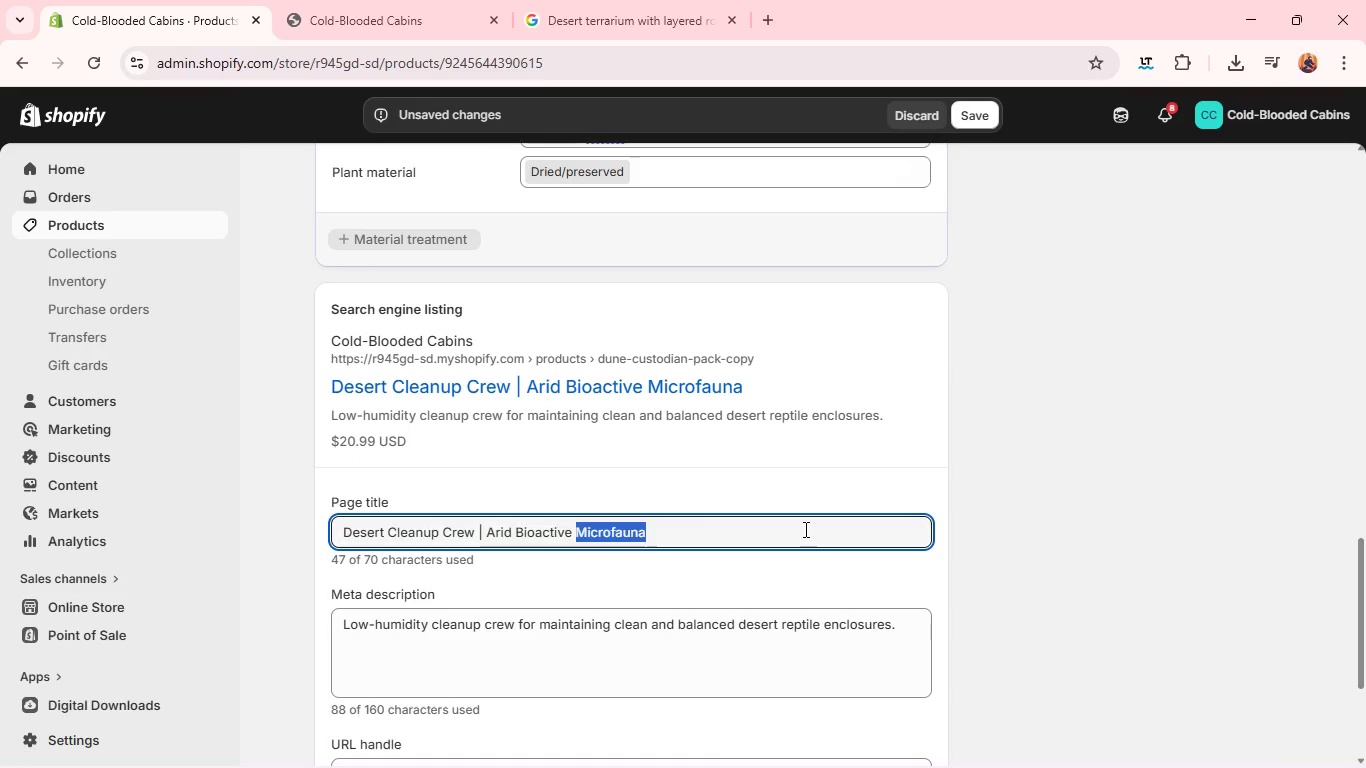 
triple_click([804, 529])
 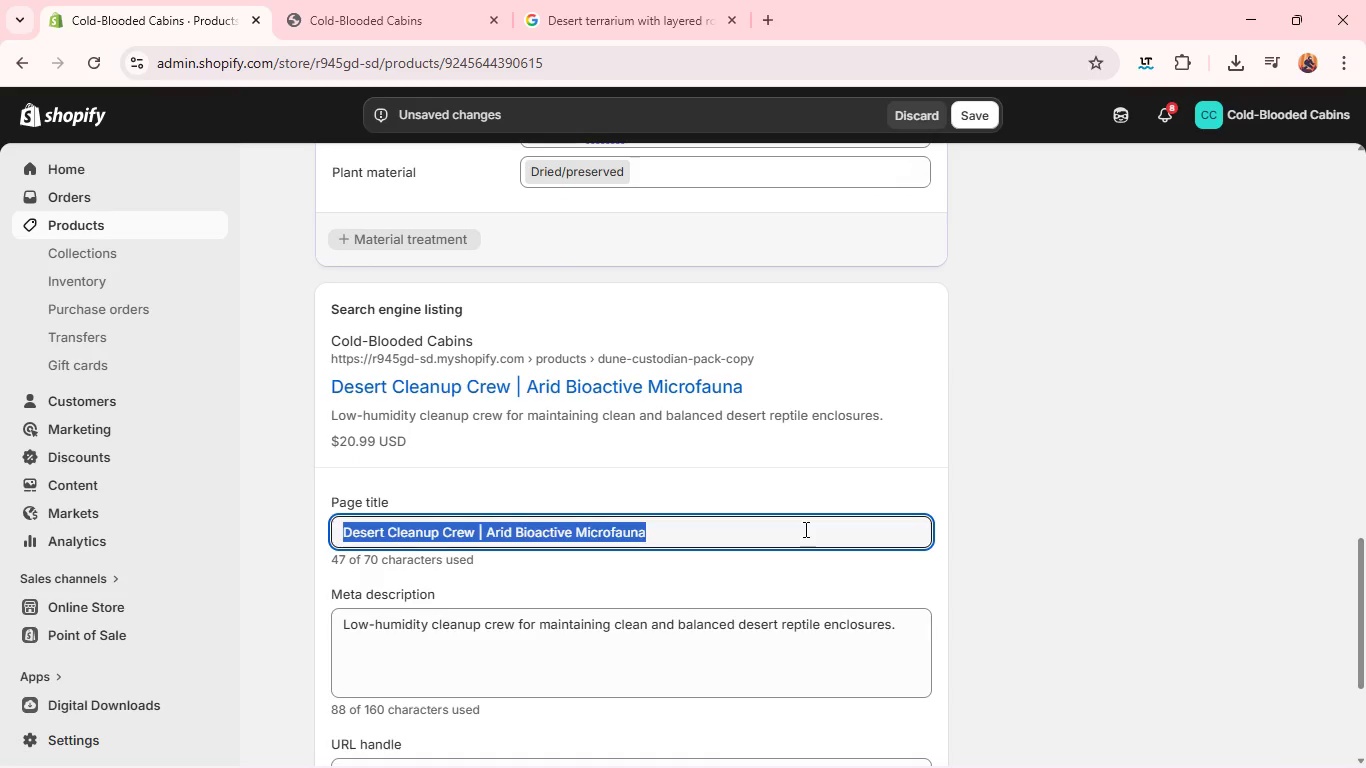 
key(Backspace)
 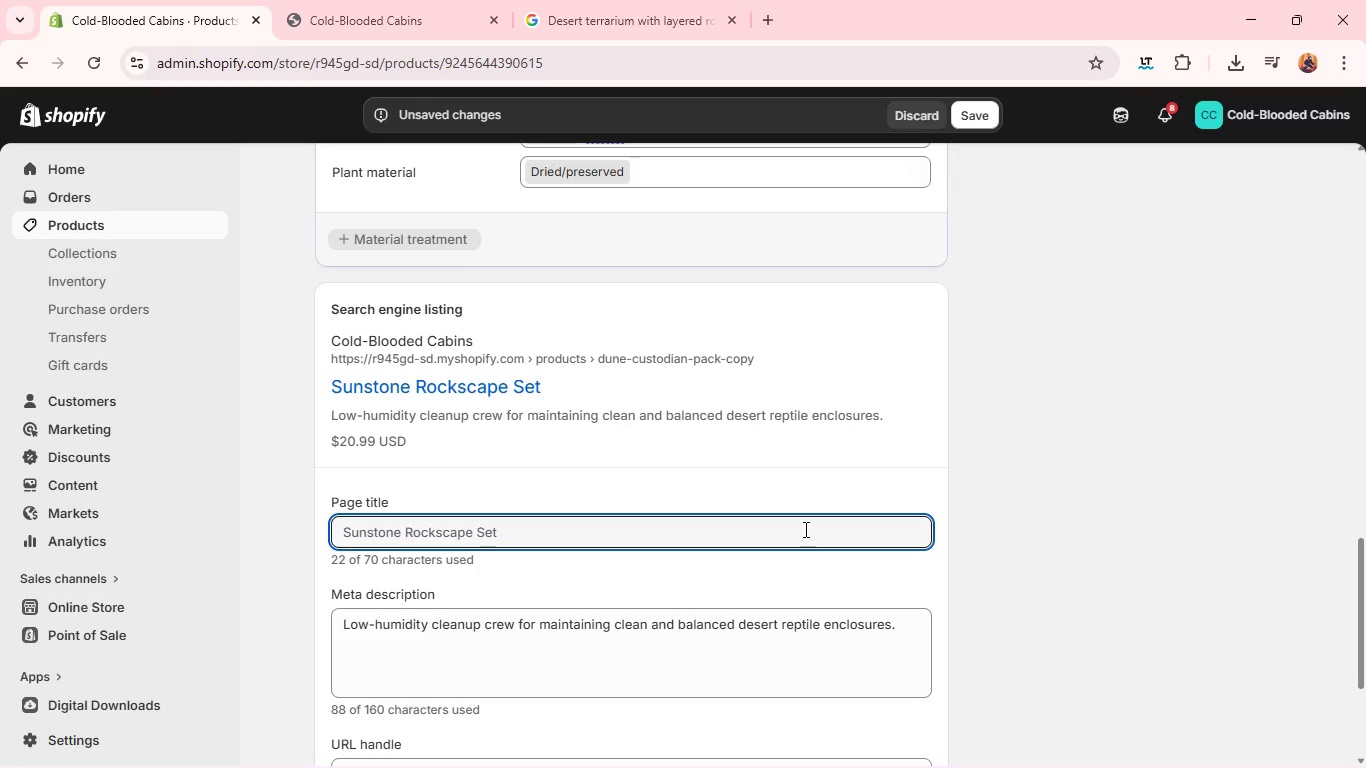 
wait(12.28)
 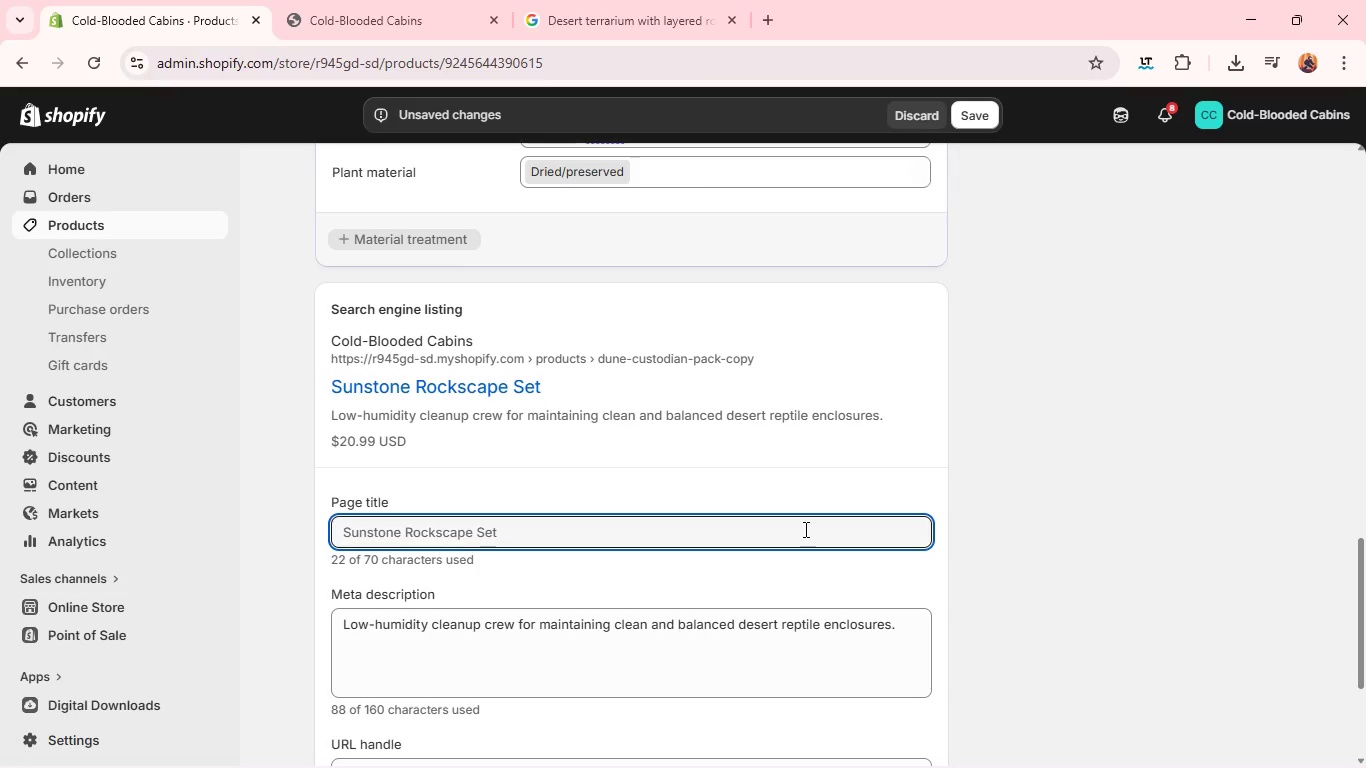 
key(Control+ControlLeft)
 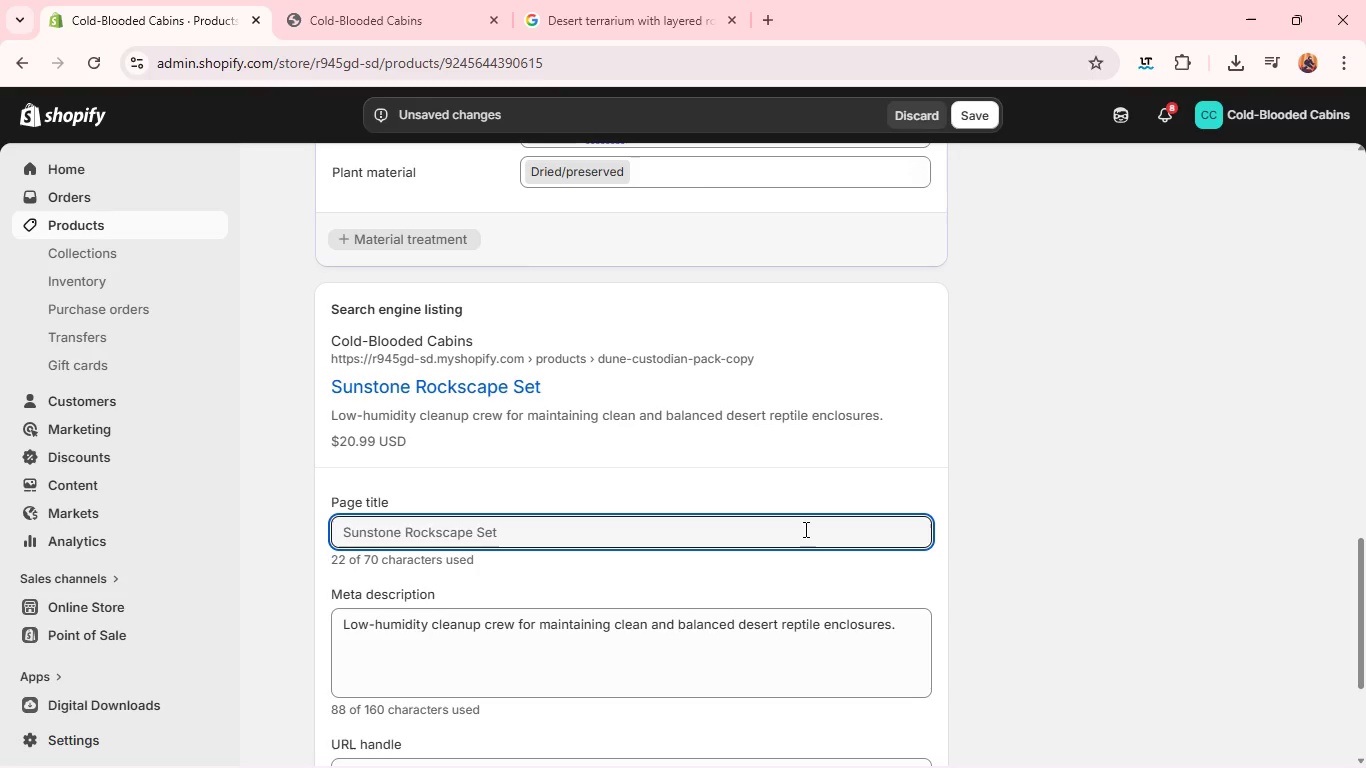 
type(Desert Rockscape Kit | Basking Stones for Reptiles)
 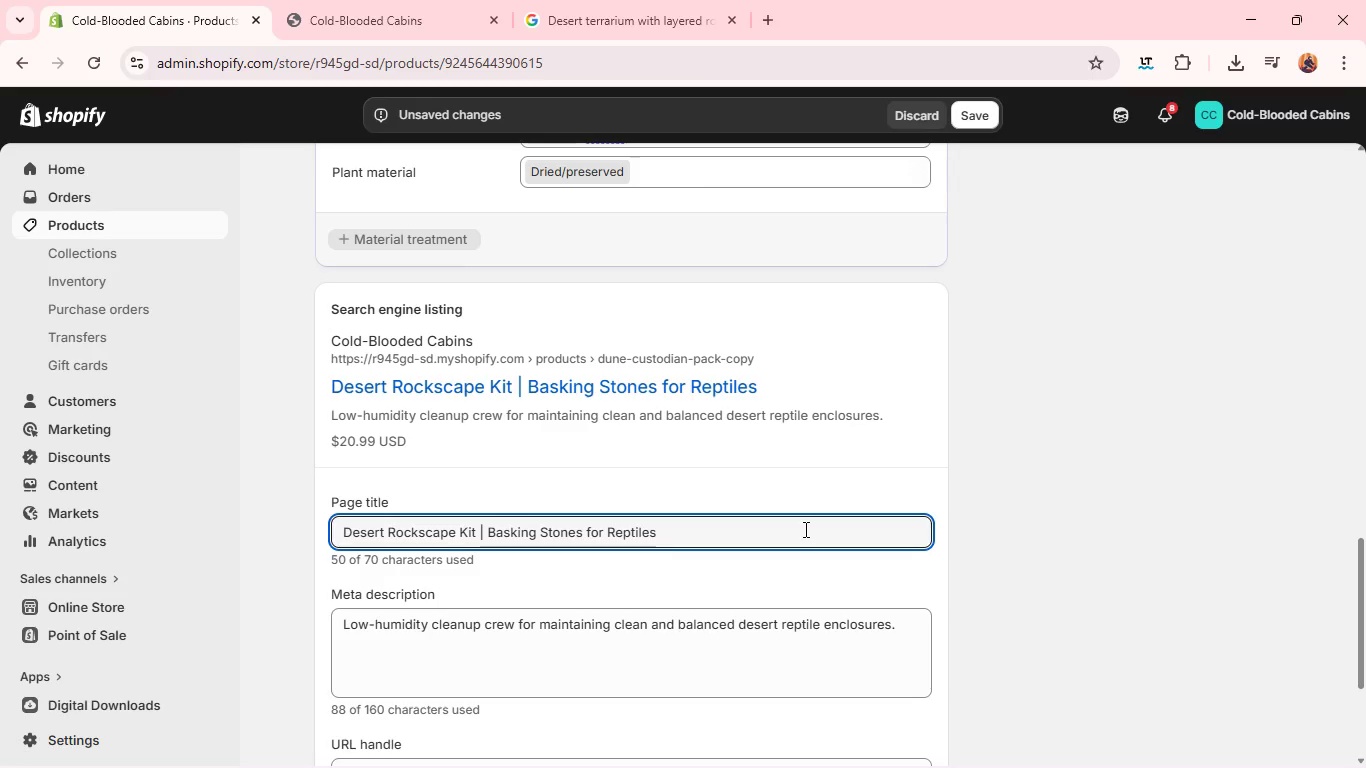 
double_click([723, 598])
 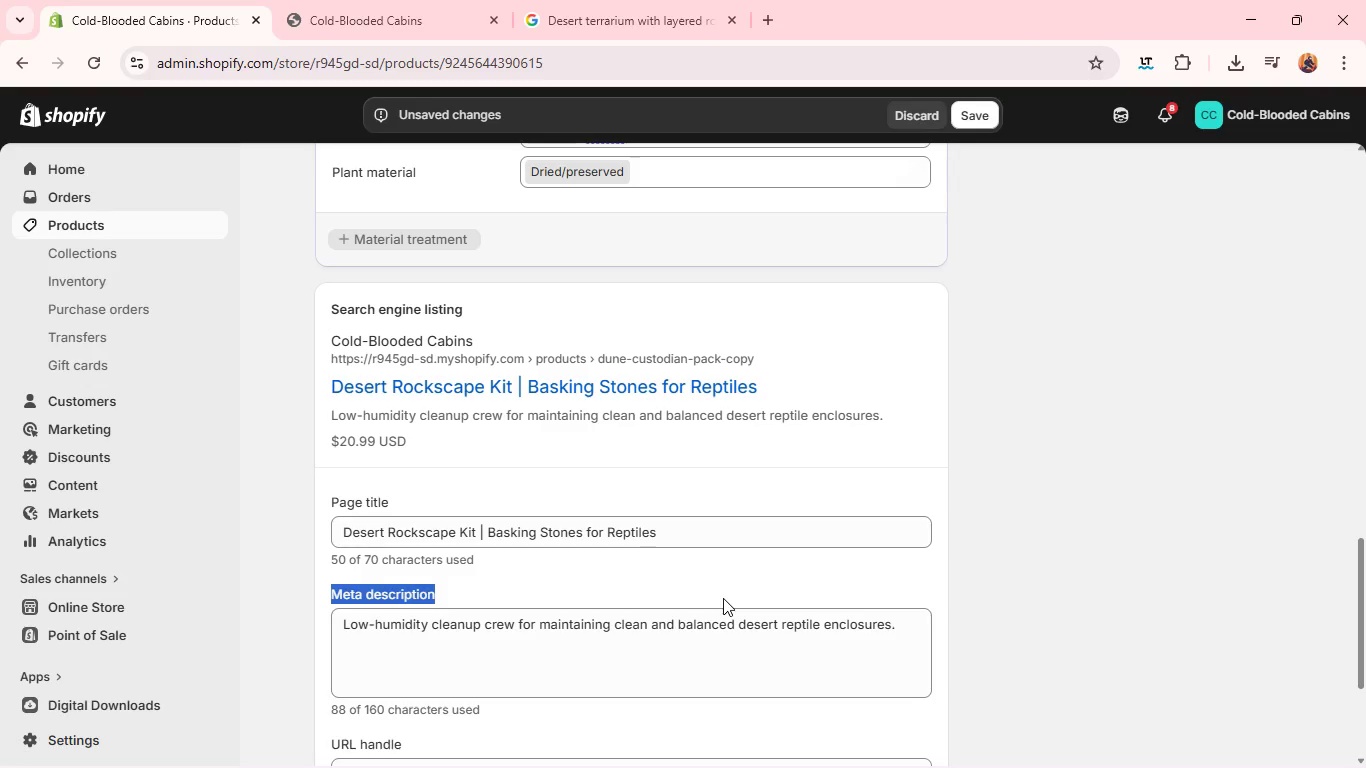 
triple_click([723, 598])
 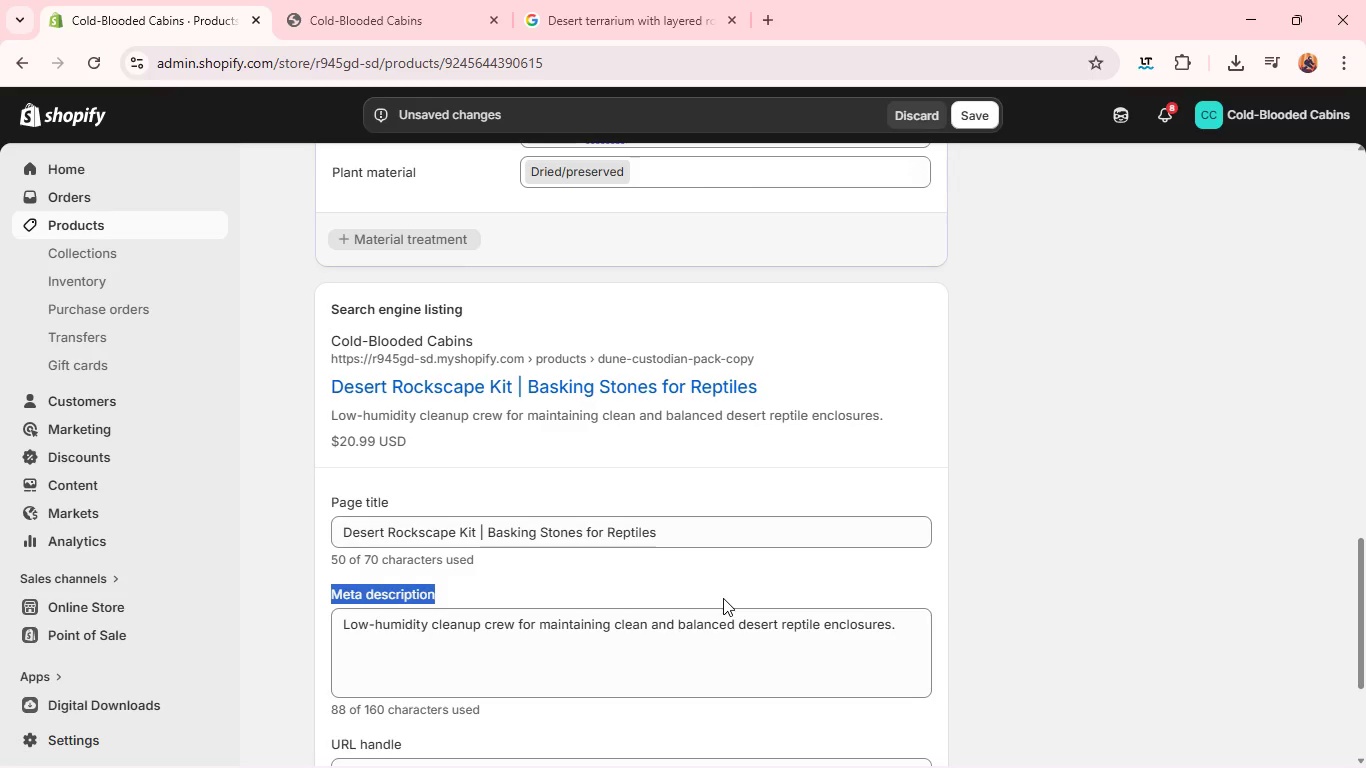 
triple_click([723, 598])
 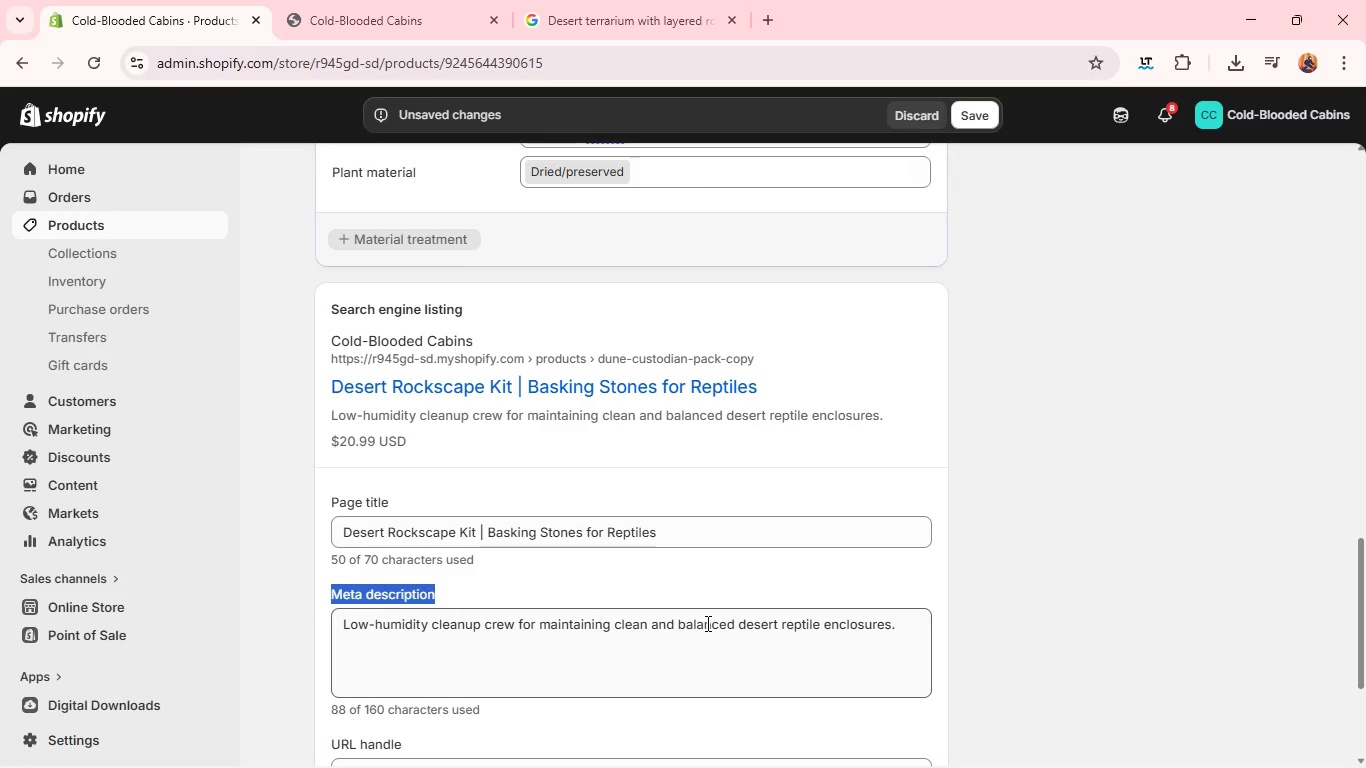 
double_click([706, 623])
 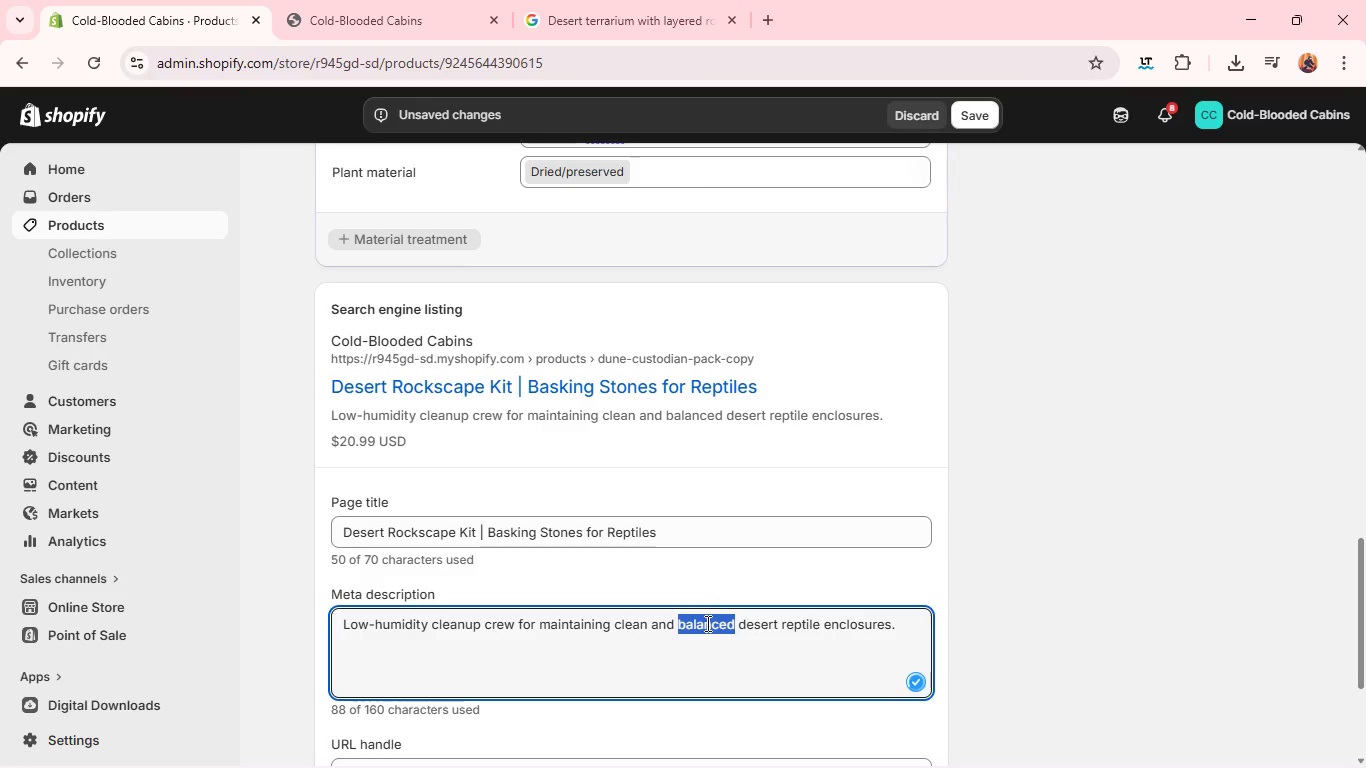 
triple_click([706, 623])
 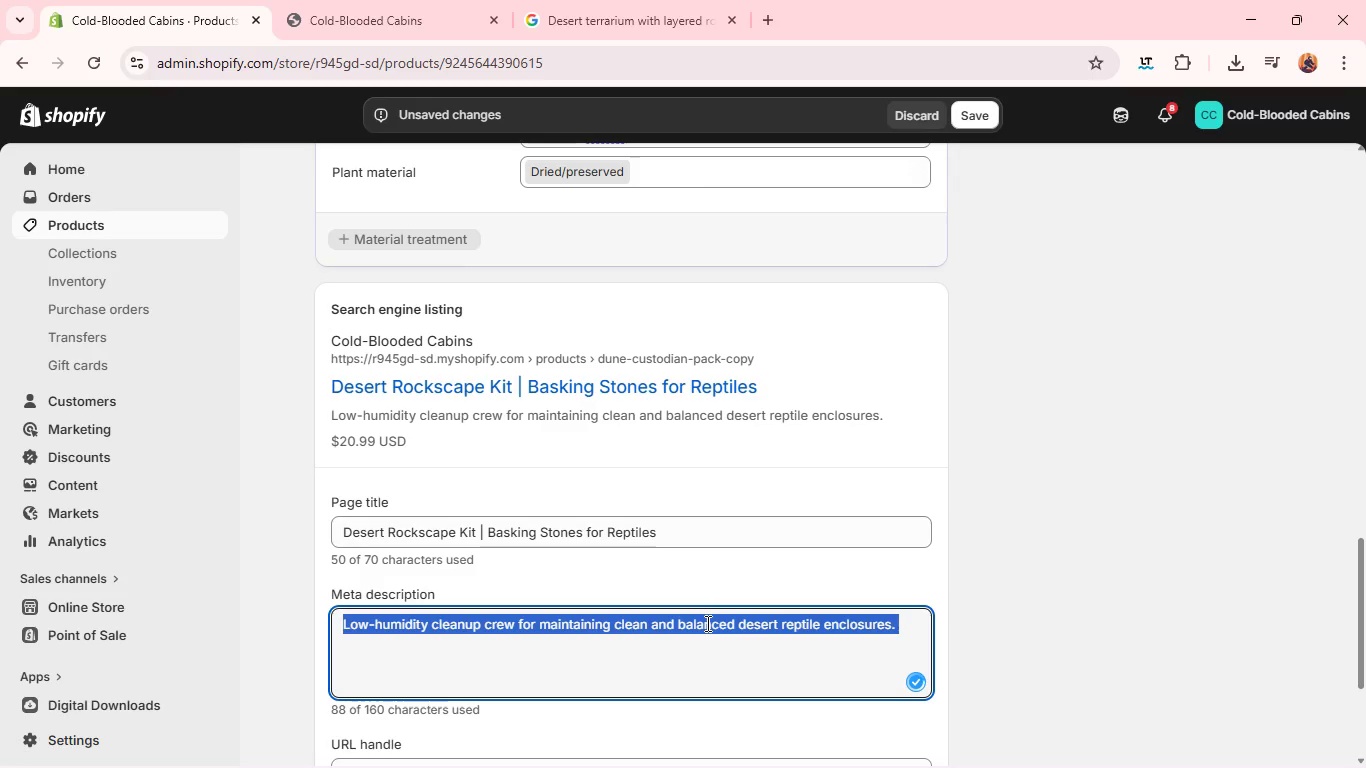 
key(Backspace)
type(N)
key(Backspace)
type(Natural rocks)
key(Backspace)
type( set for desert terrariuk)
key(Backspace)
type(ms,)
key(Backspace)
type(. Supports heat retne)
key(Backspace)
key(Backspace)
type(ention, basking an)
key(Backspace)
key(Backspace)
type(and habitiat structure.)
 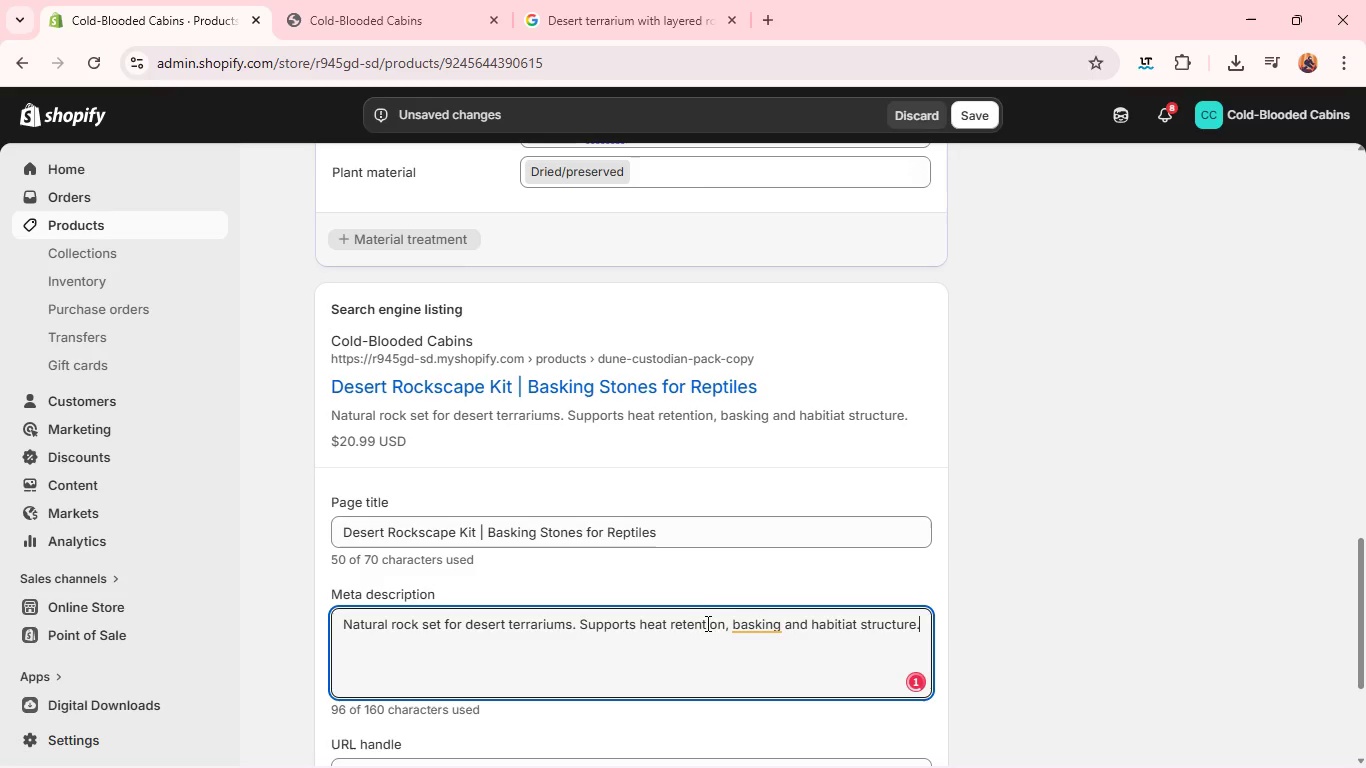 
left_click([777, 629])
 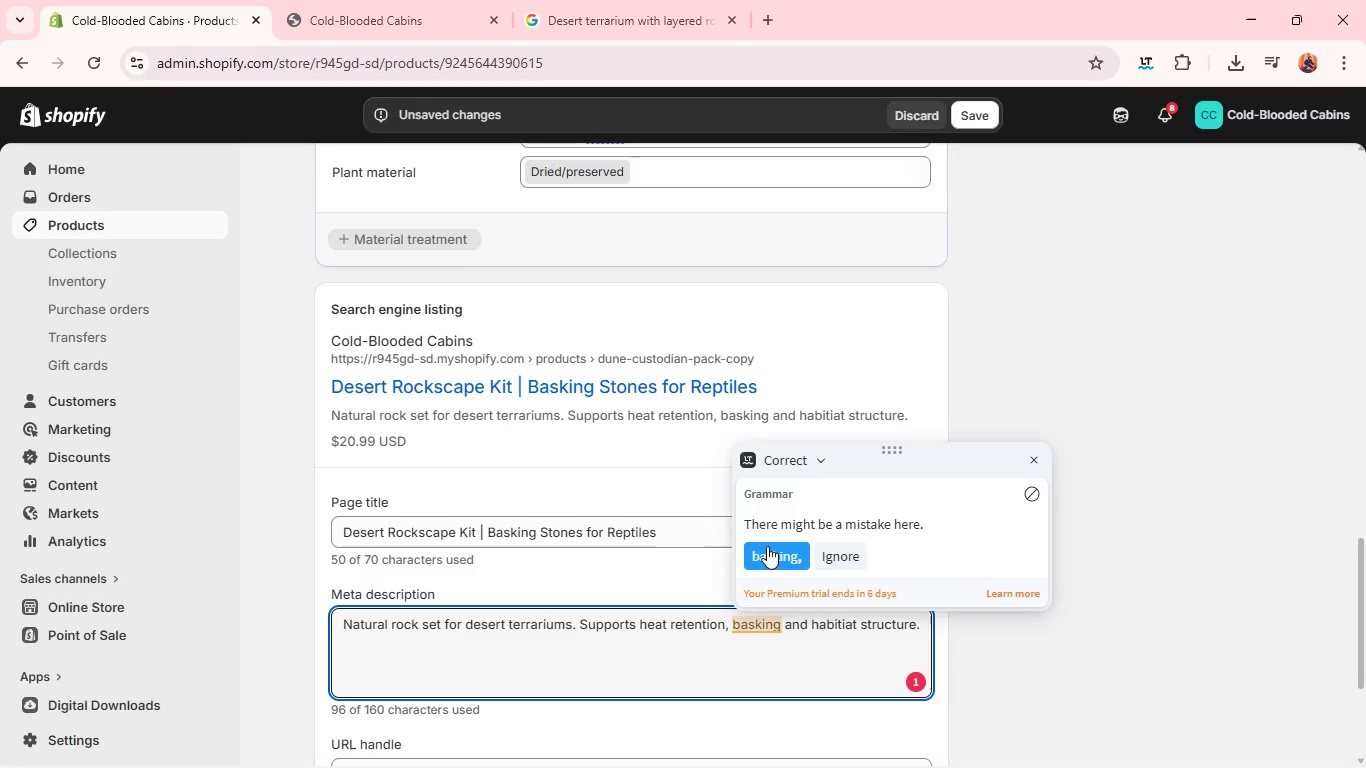 
left_click([768, 554])
 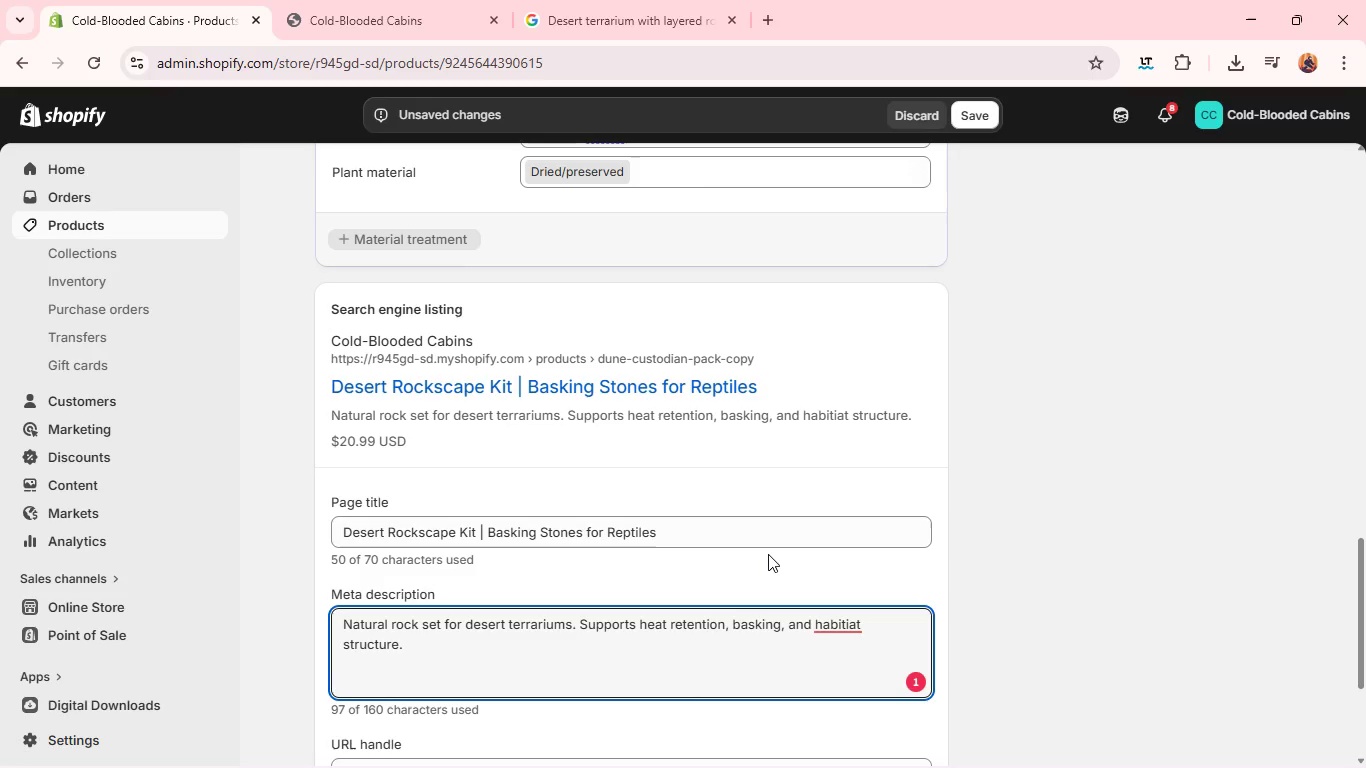 
wait(20.64)
 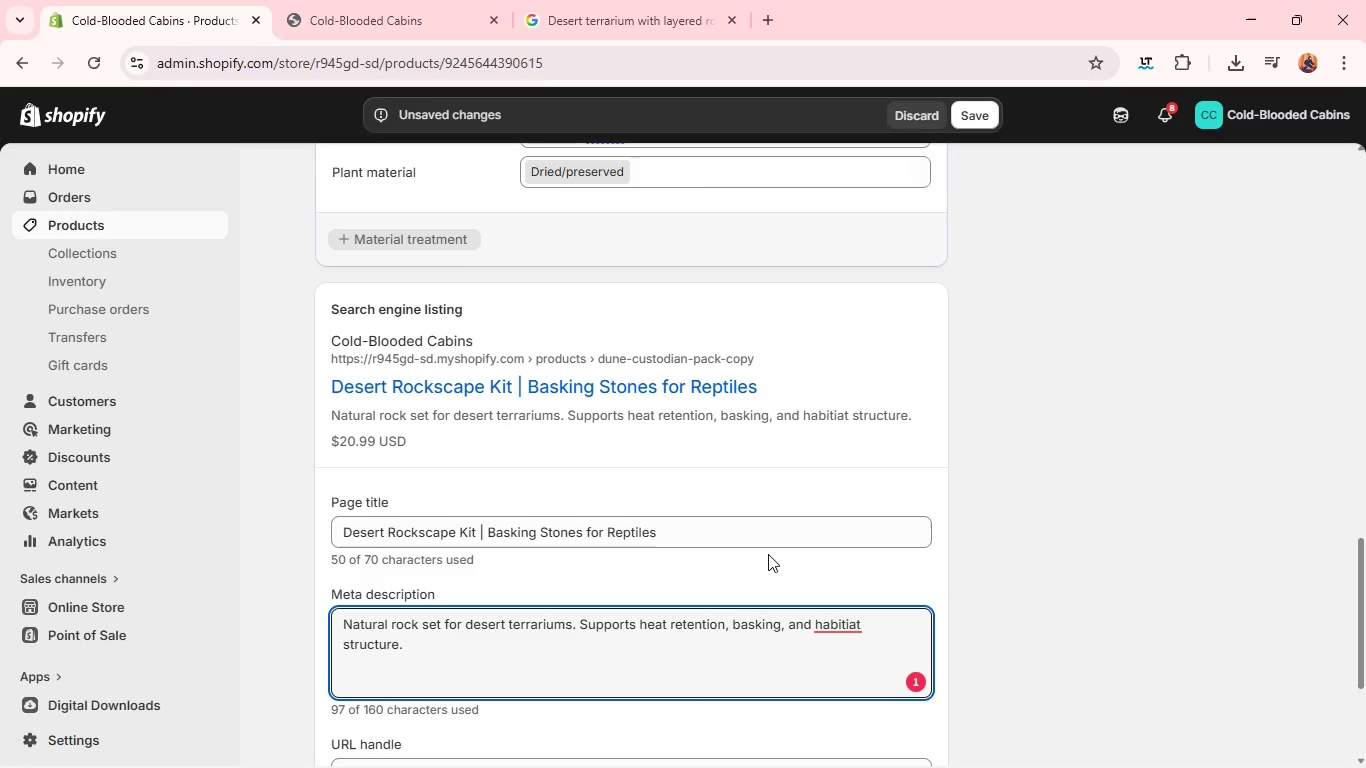 
left_click([859, 624])
 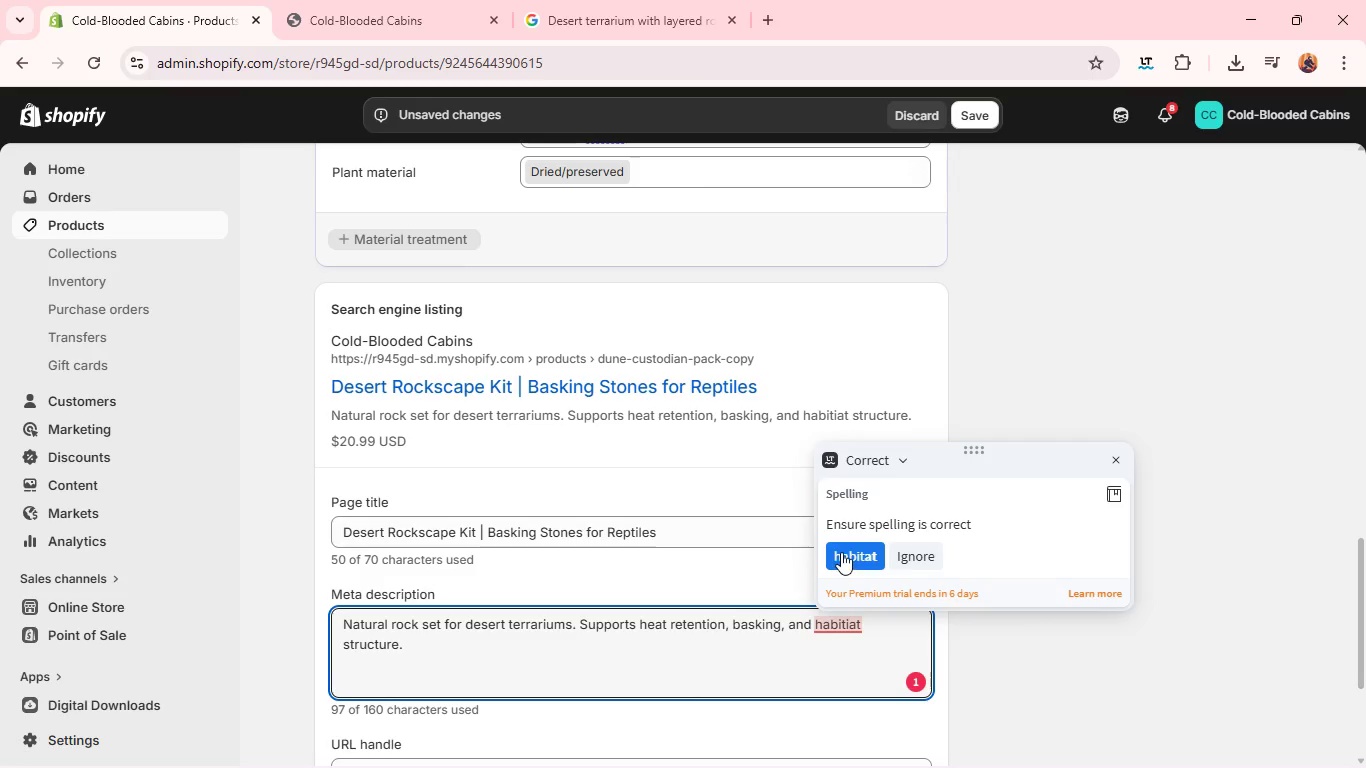 
left_click([841, 551])
 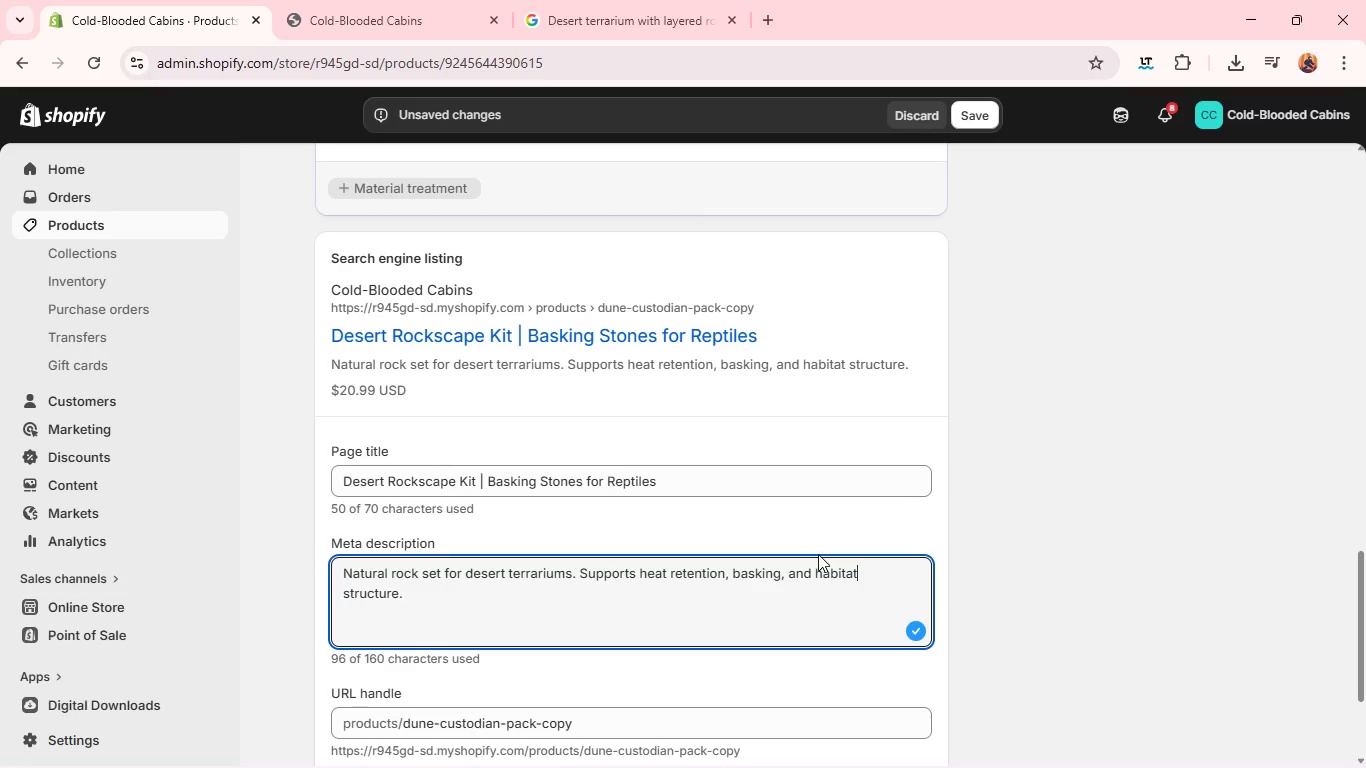 
wait(89.39)
 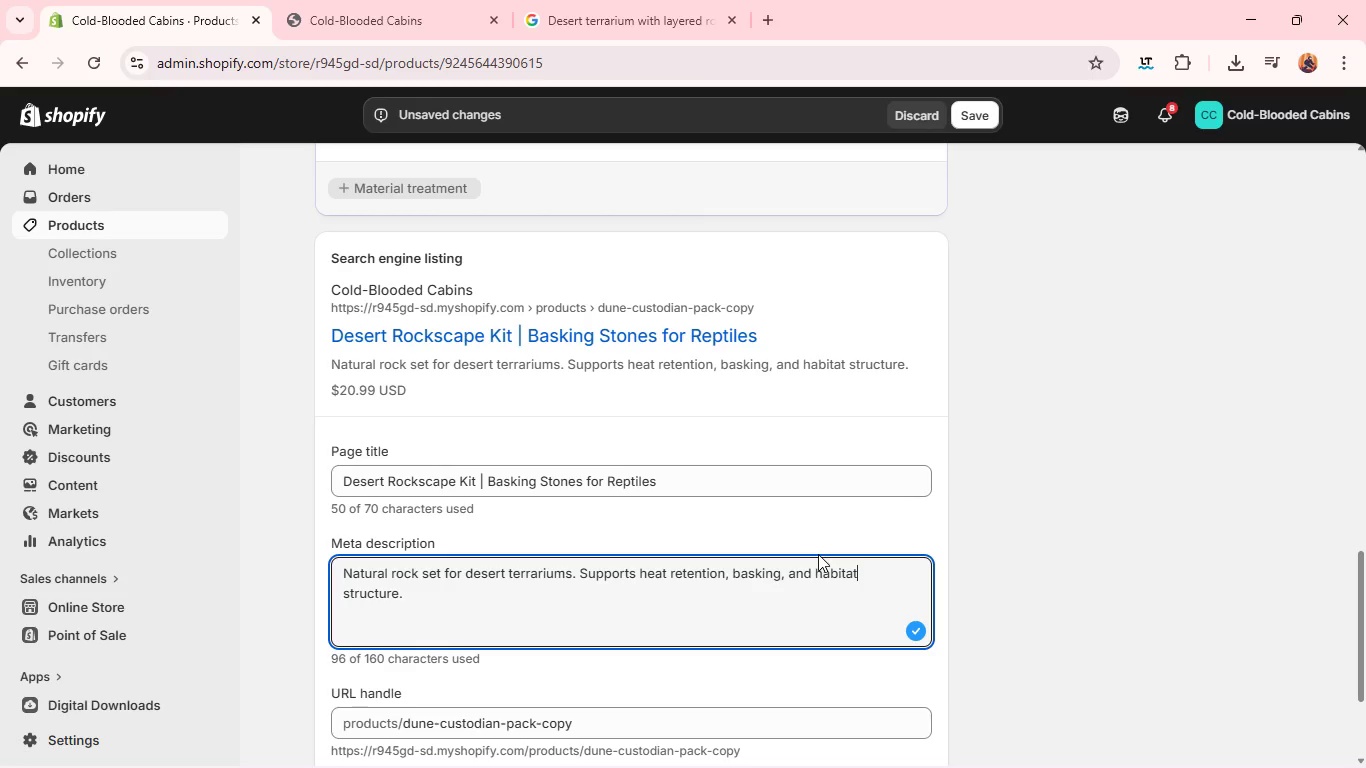 
key(Escape)
 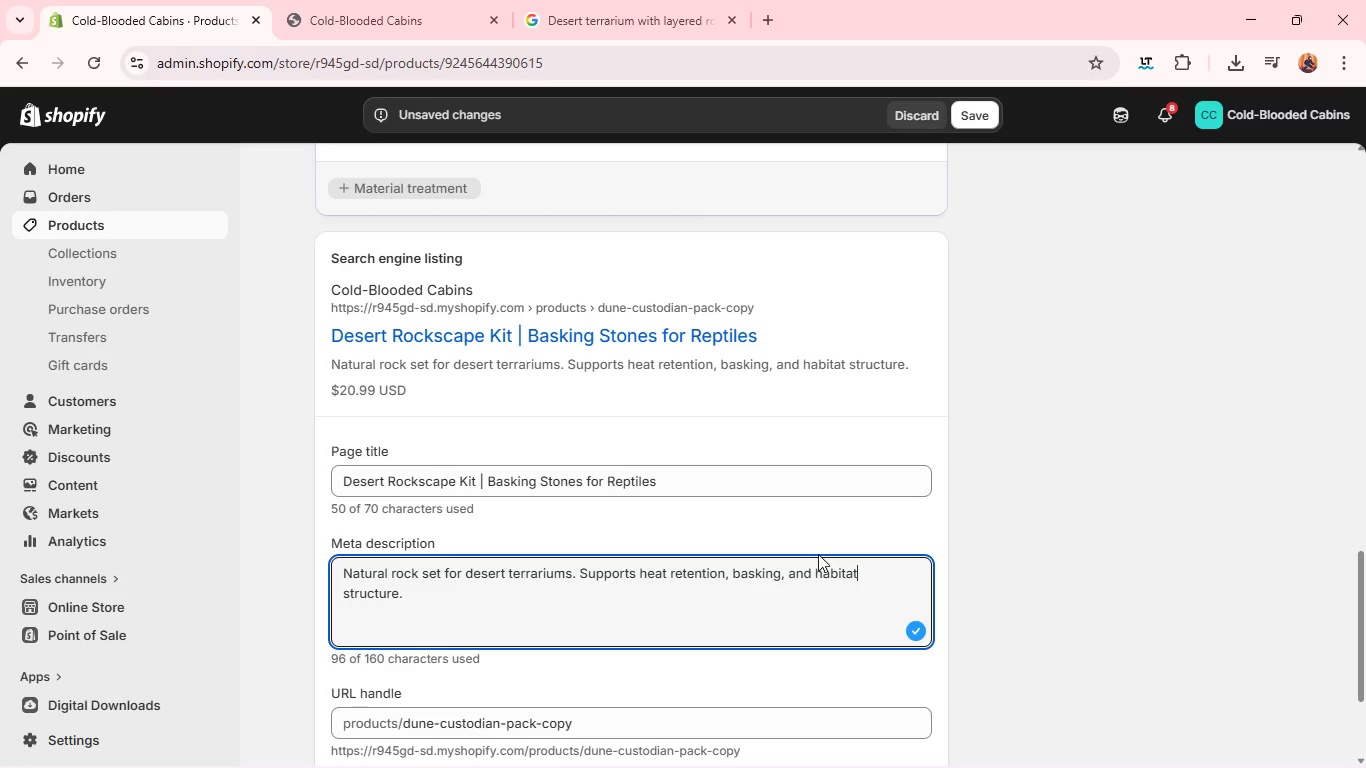 
key(Meta+MetaLeft)
 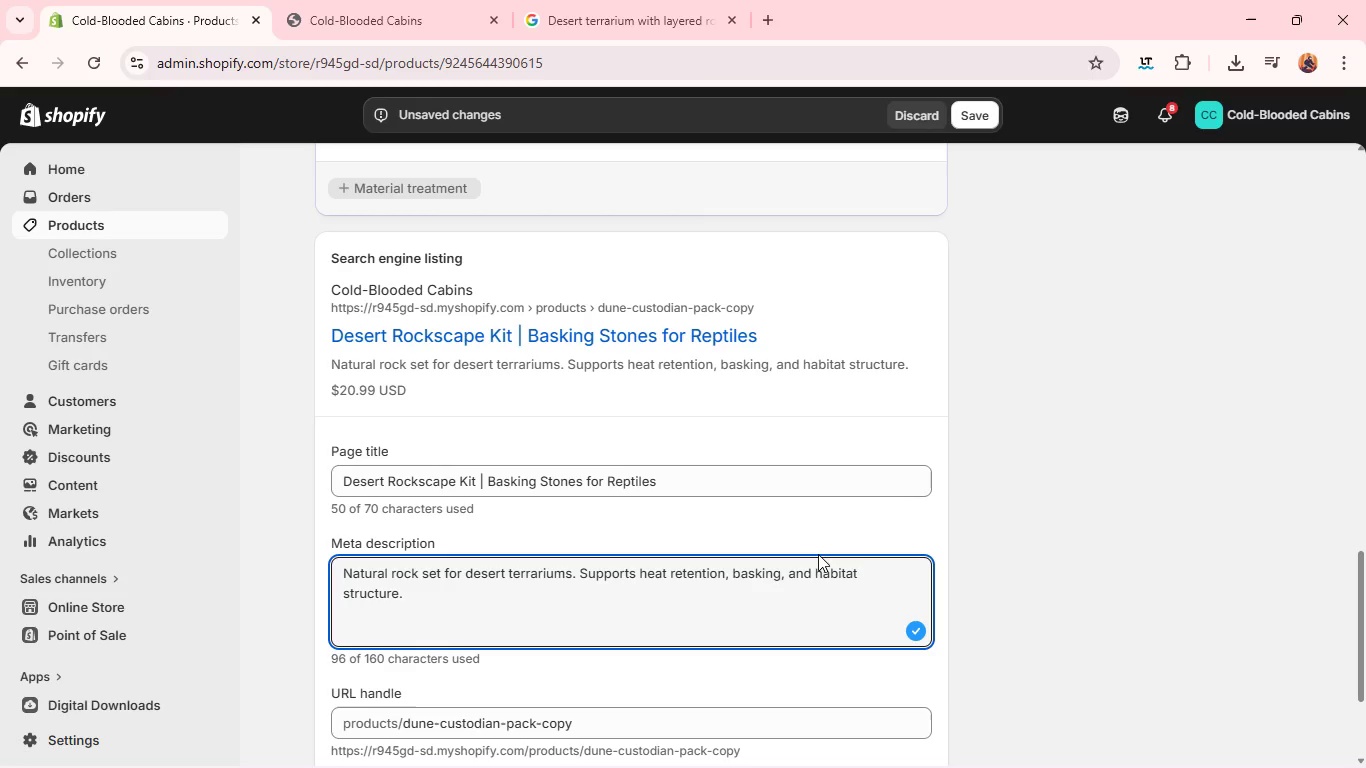 
key(Meta+F1)
 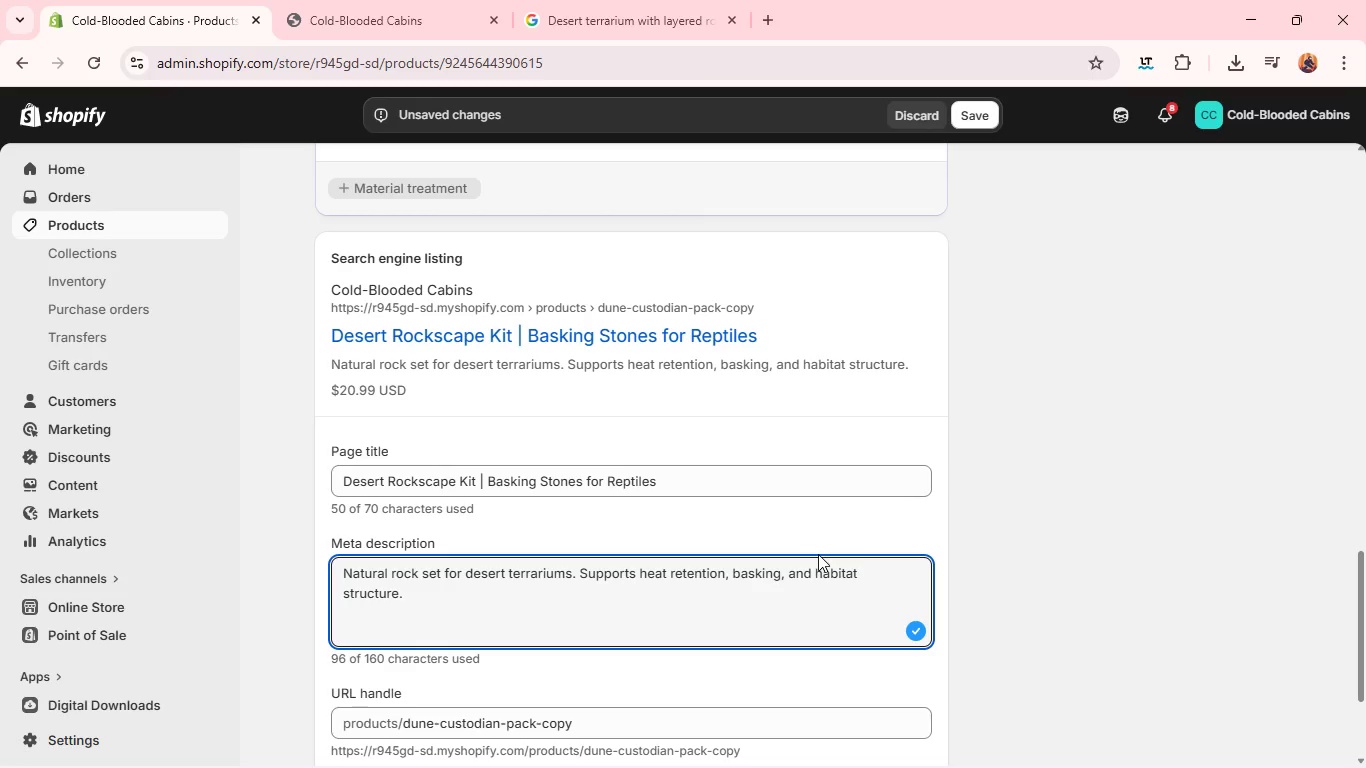 
key(Meta+MetaLeft)
 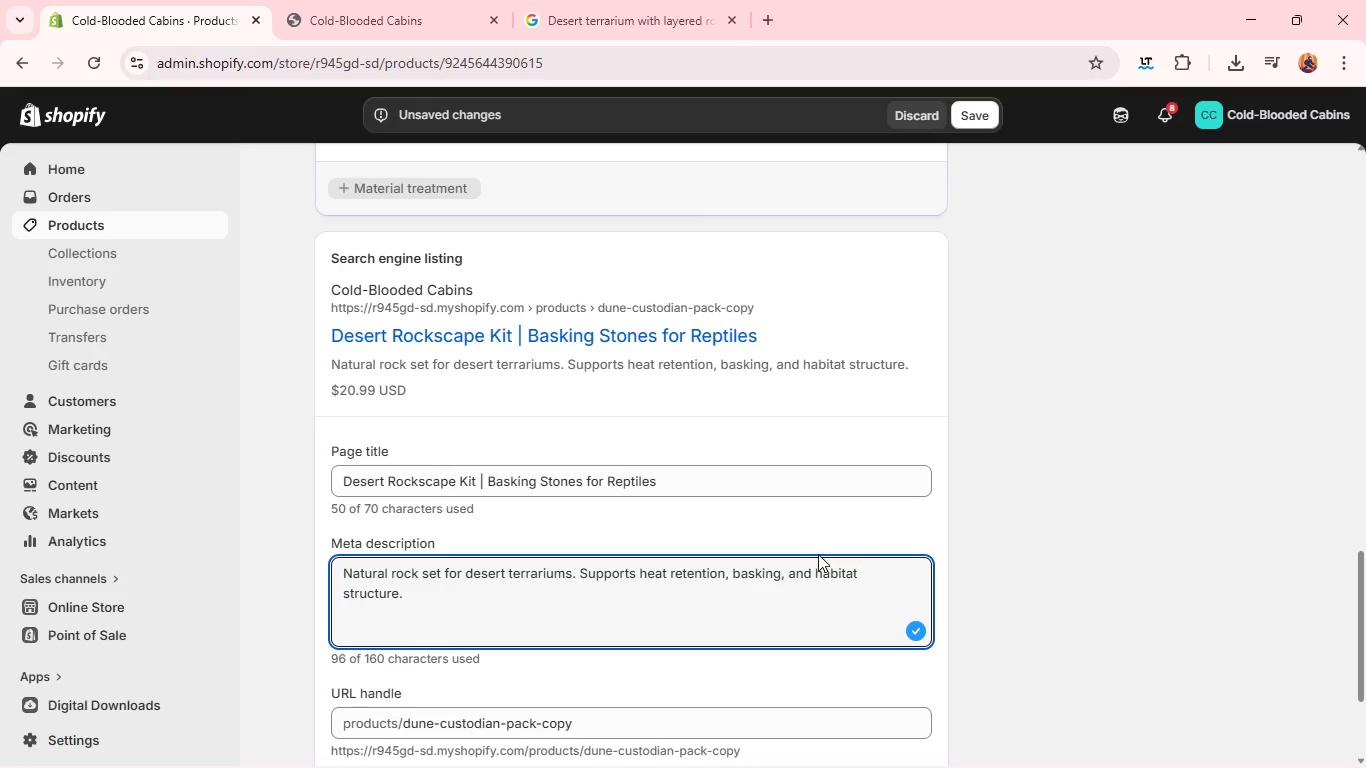 
key(Meta+F1)
 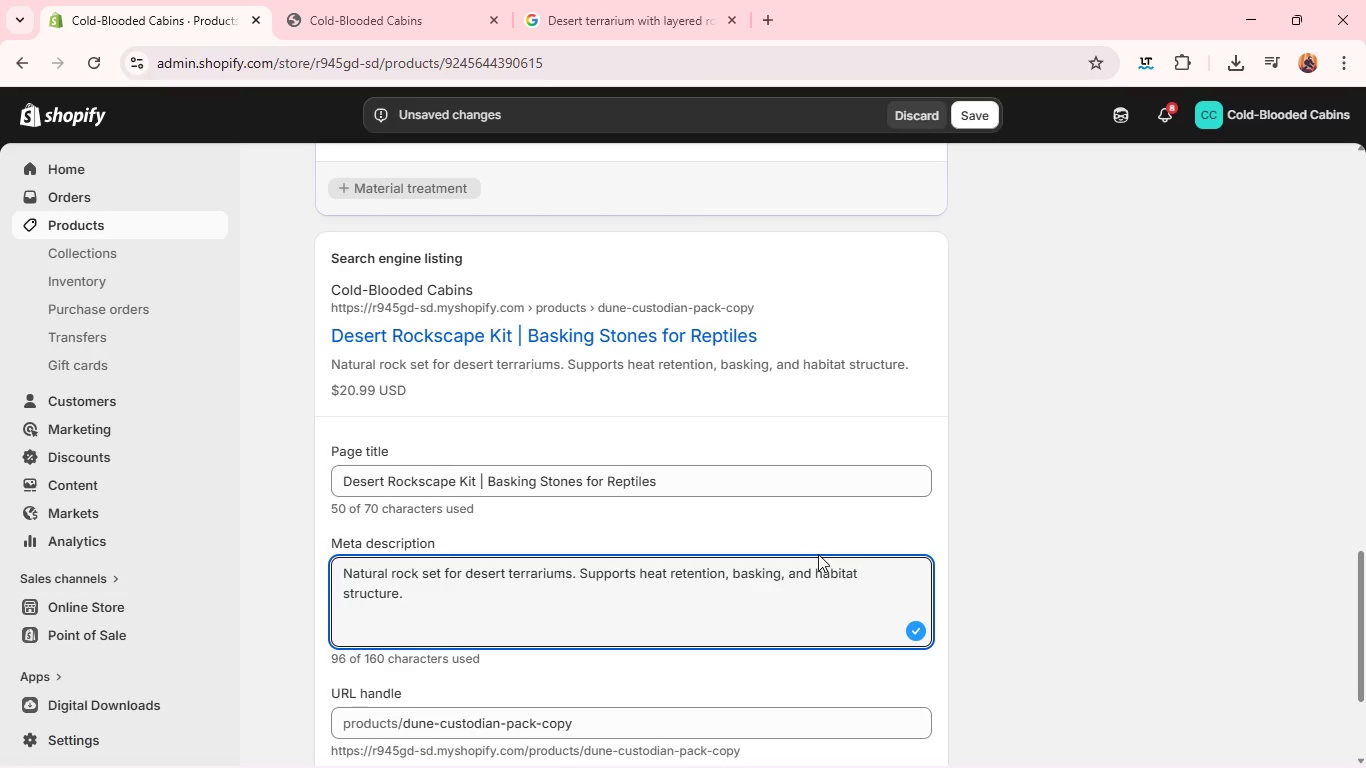 
key(Unknown)
 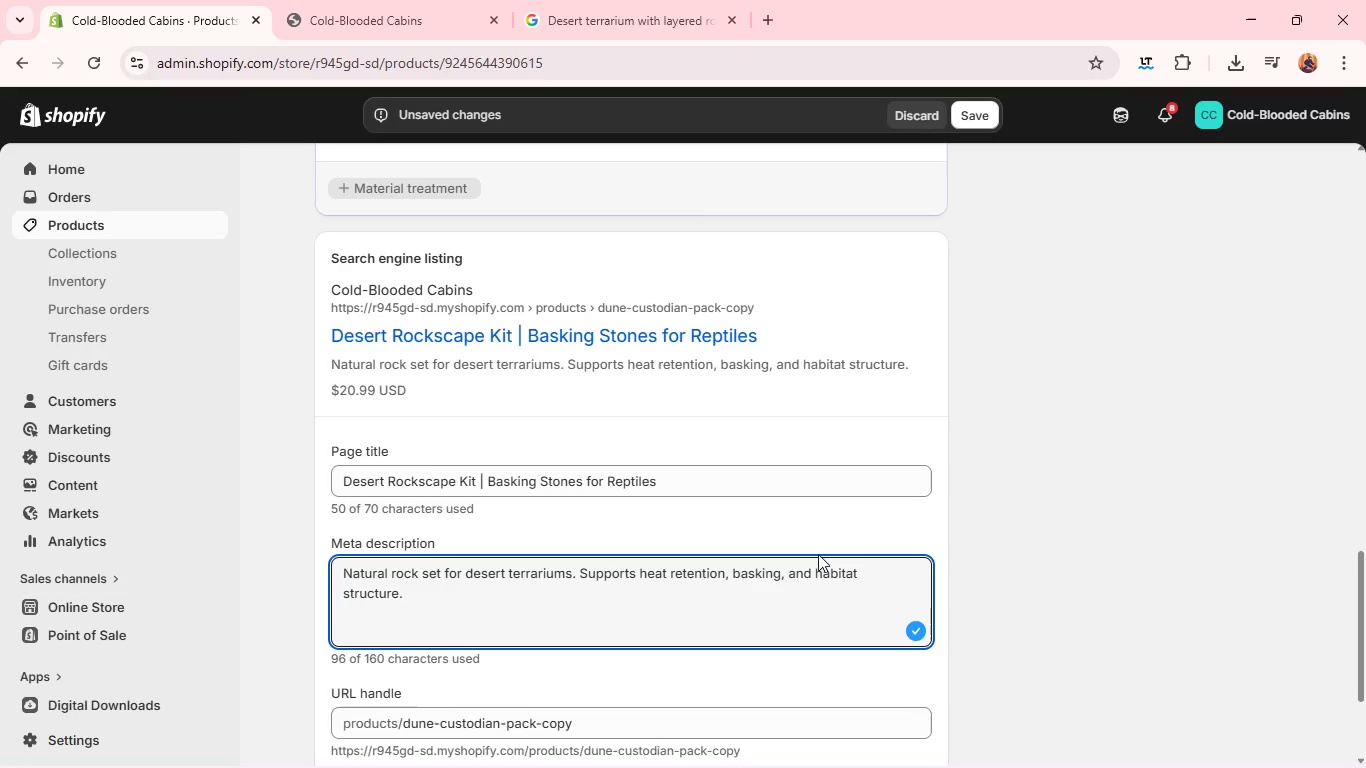 
type(342)
 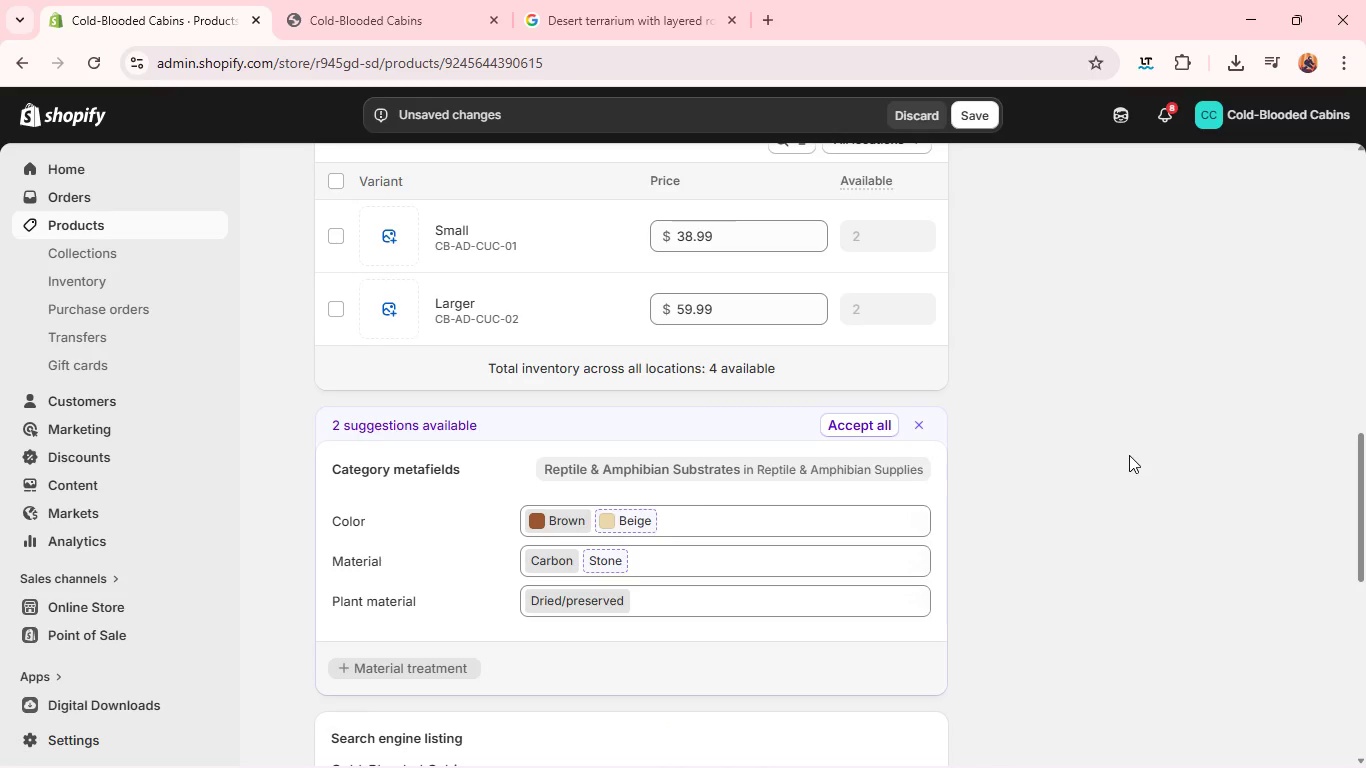 
wait(12.88)
 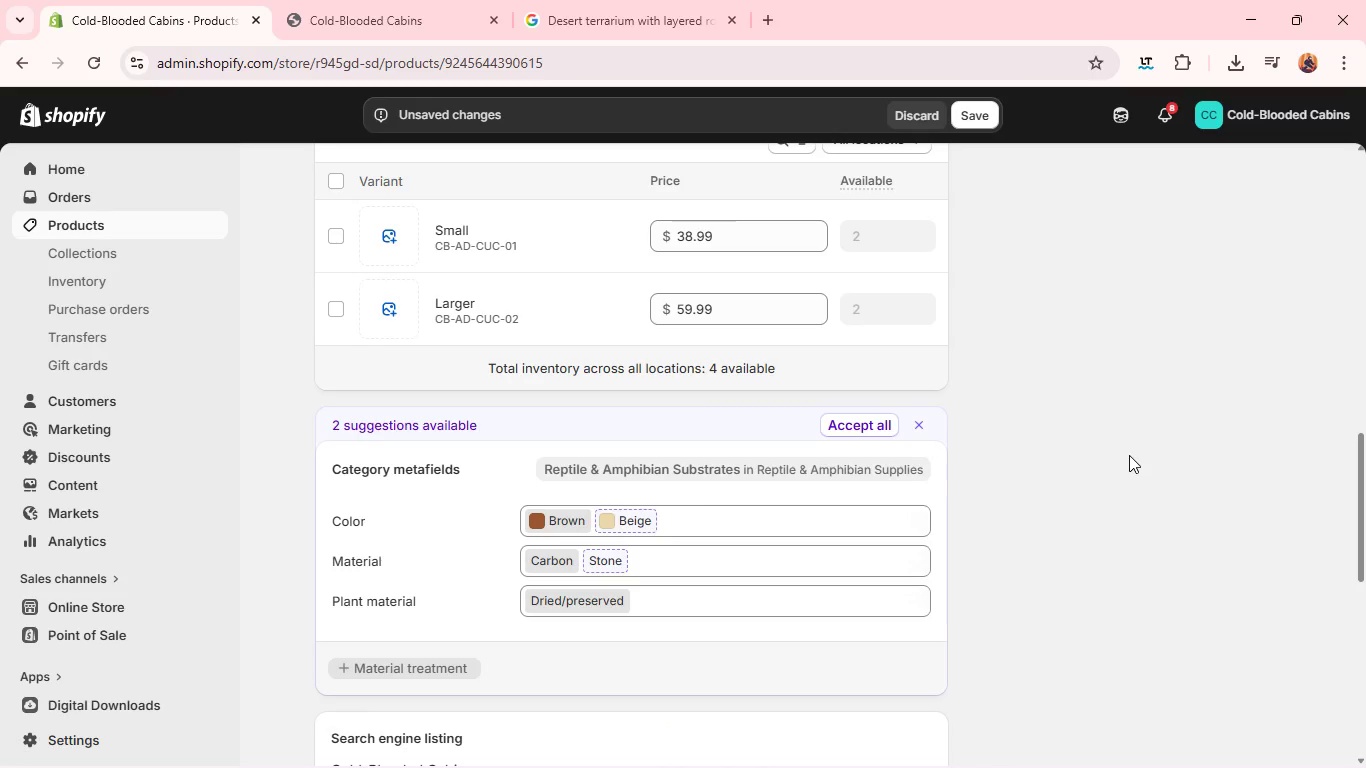 
left_click([892, 654])
 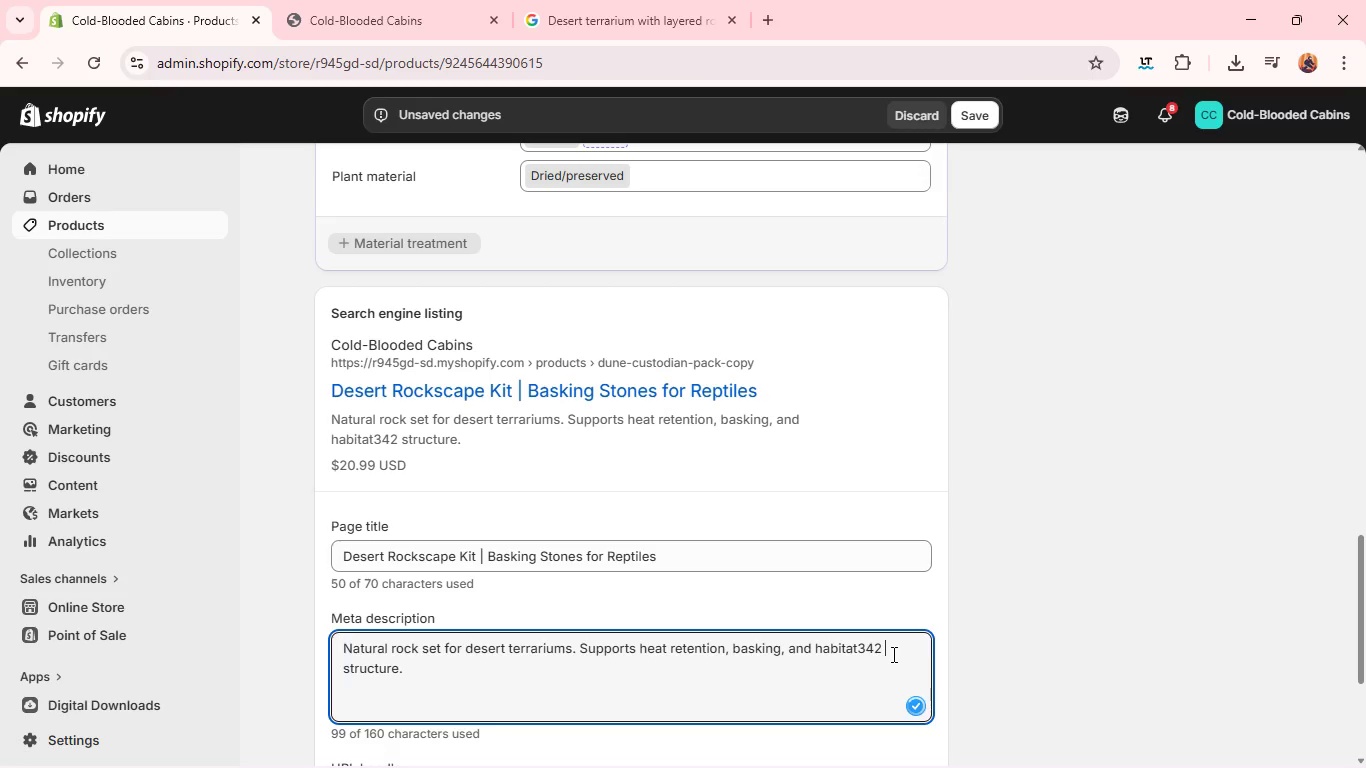 
key(Backspace)
 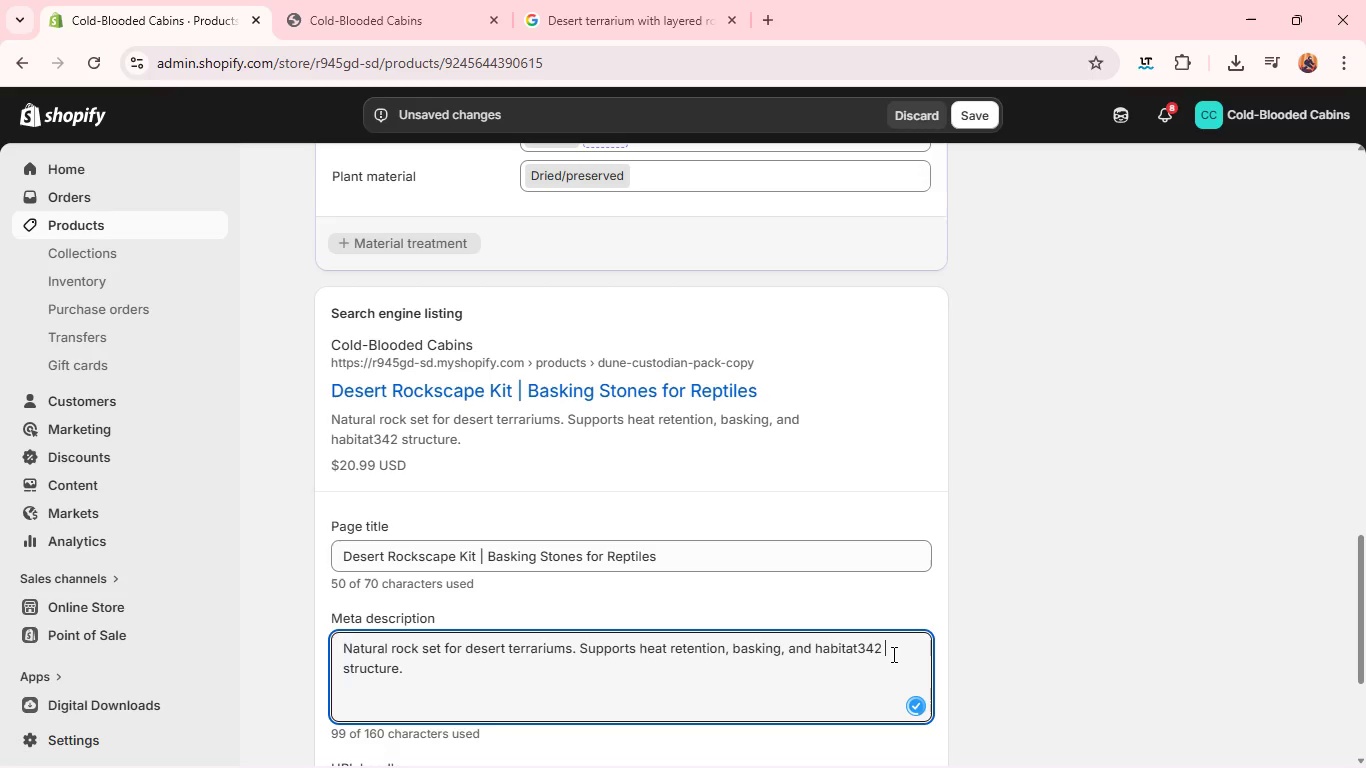 
key(Backspace)
 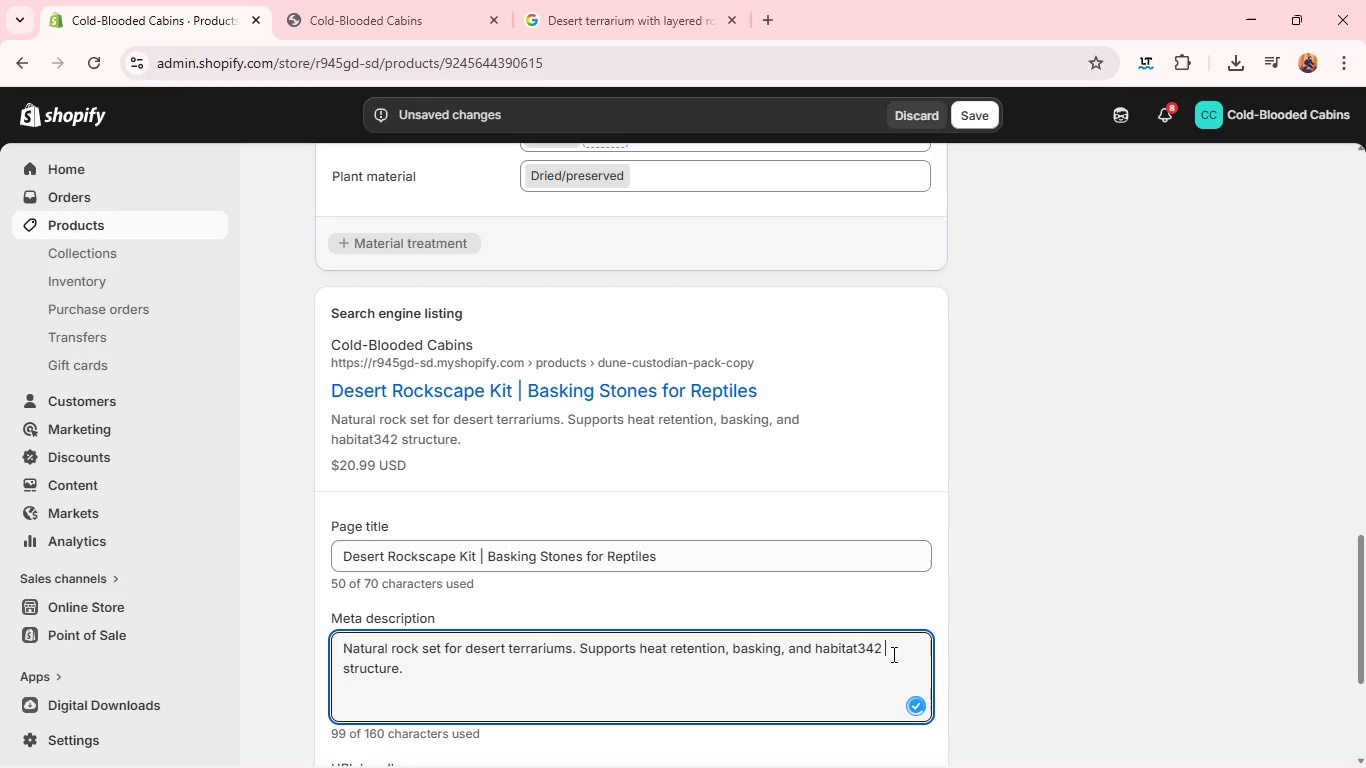 
key(Backspace)
 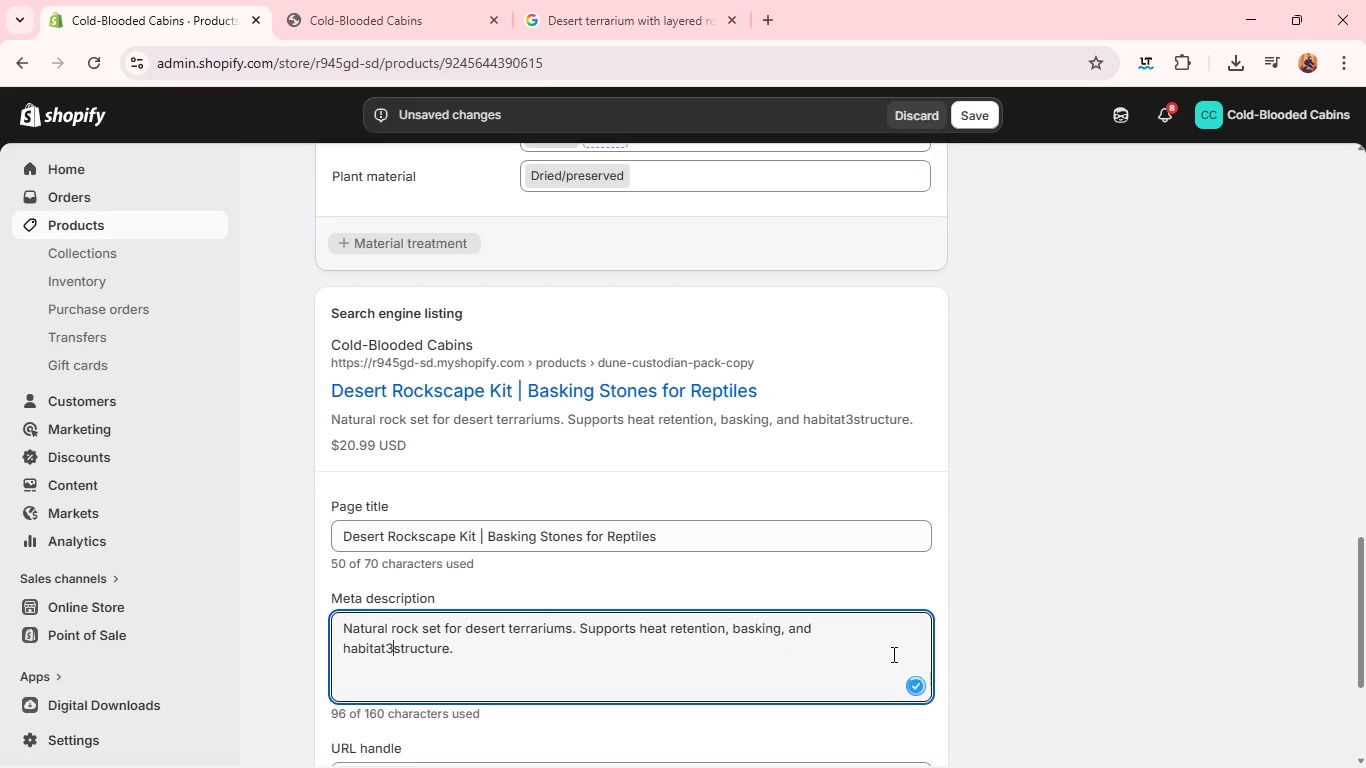 
wait(7.34)
 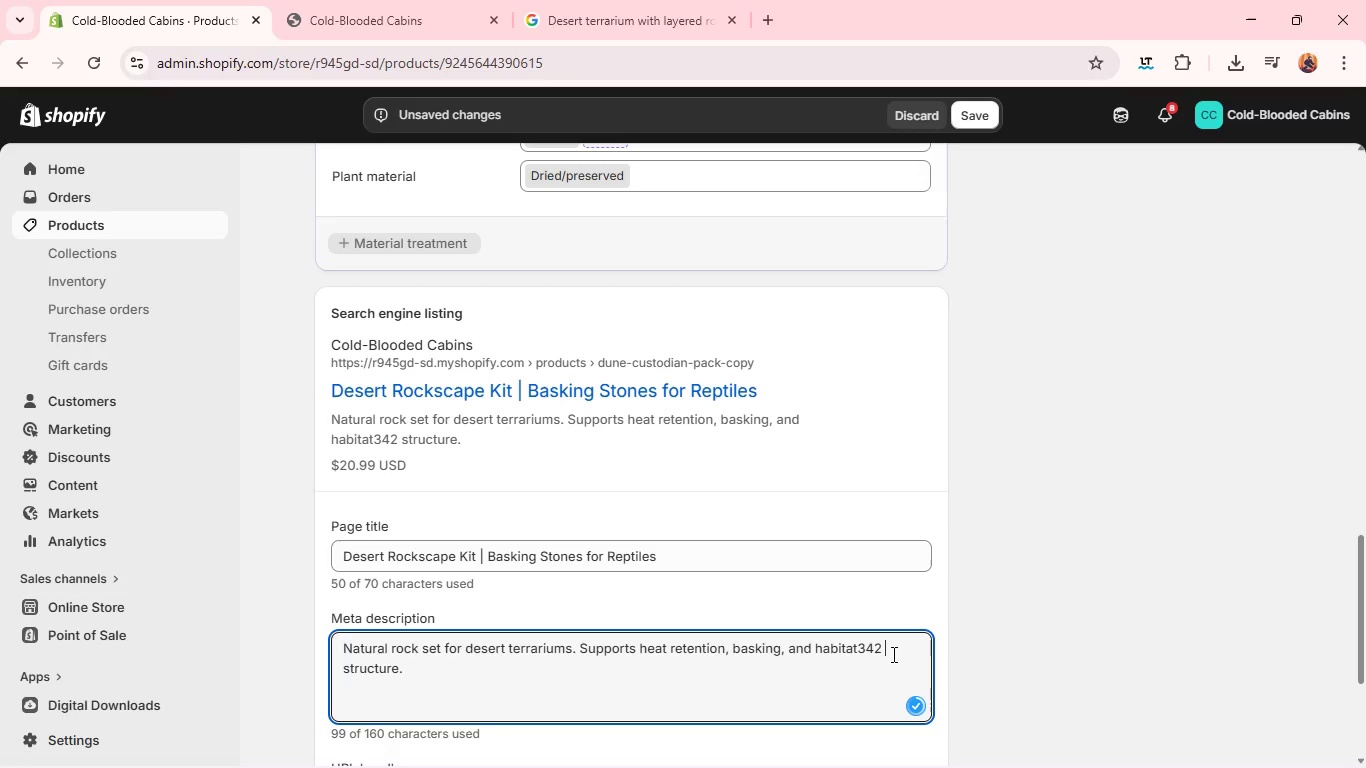 
key(Backspace)
 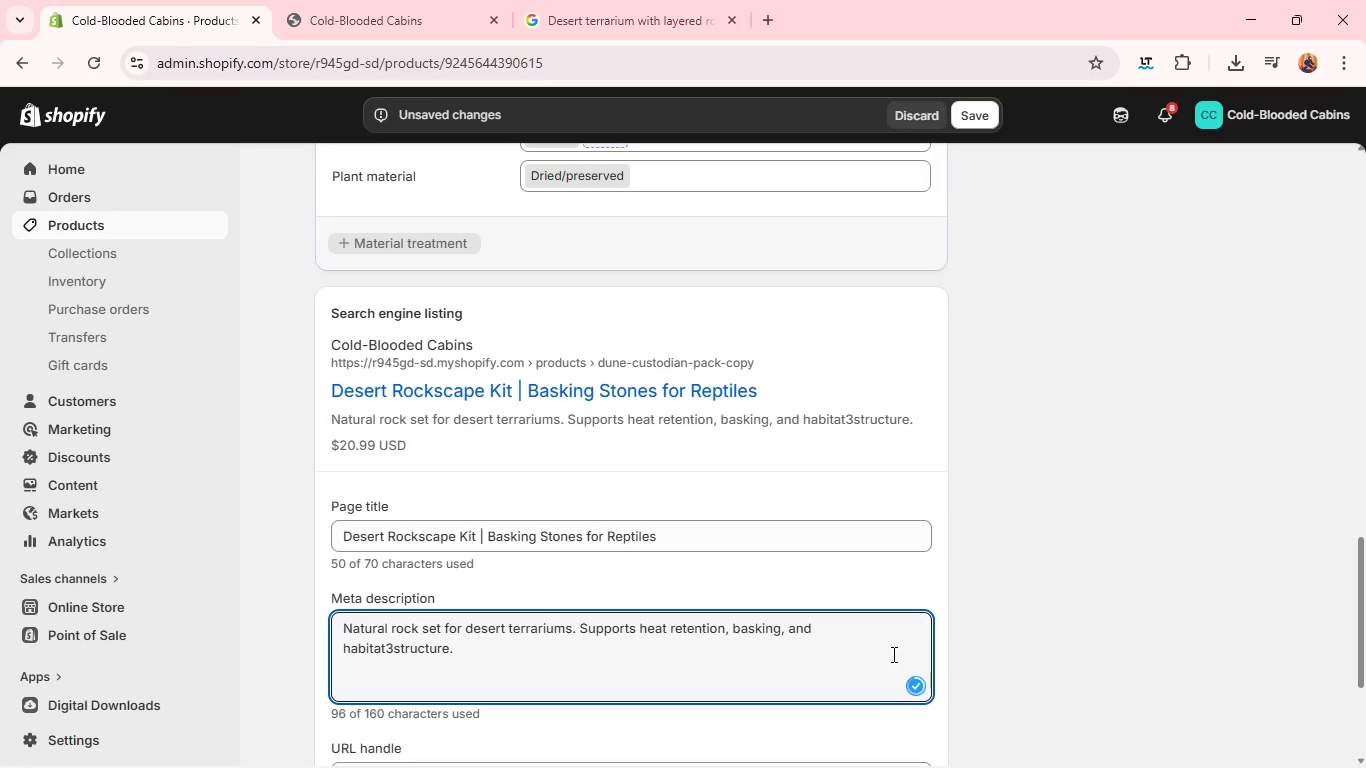 
key(Space)
 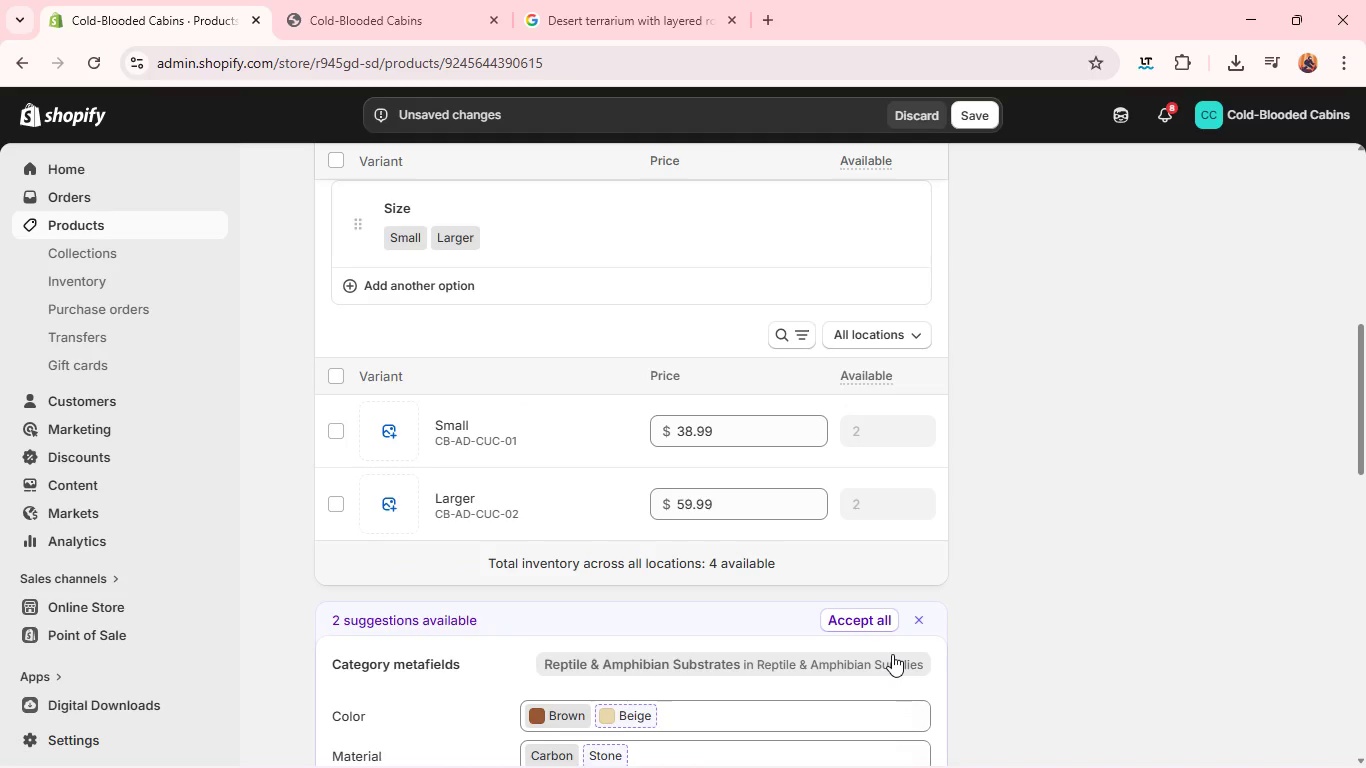 
wait(6.73)
 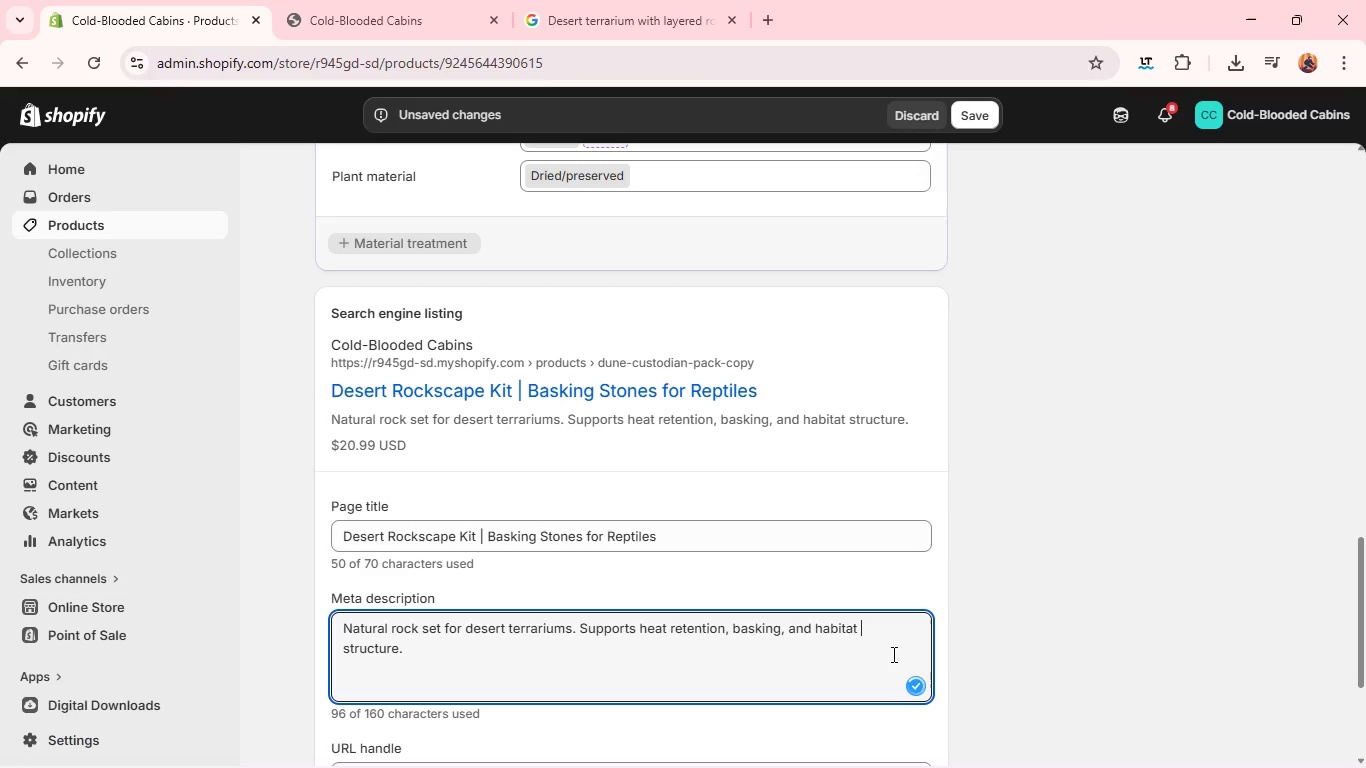 
mouse_move([979, 536])
 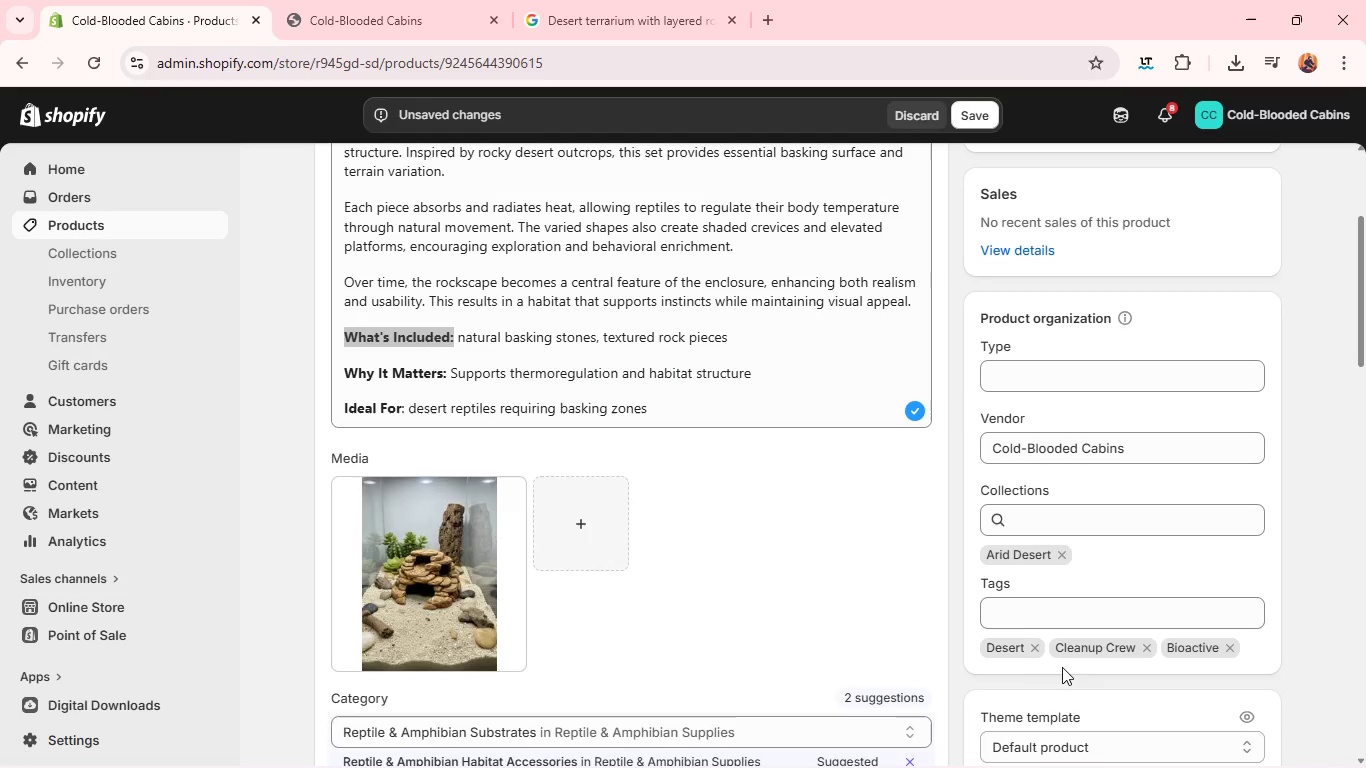 
left_click([1037, 652])
 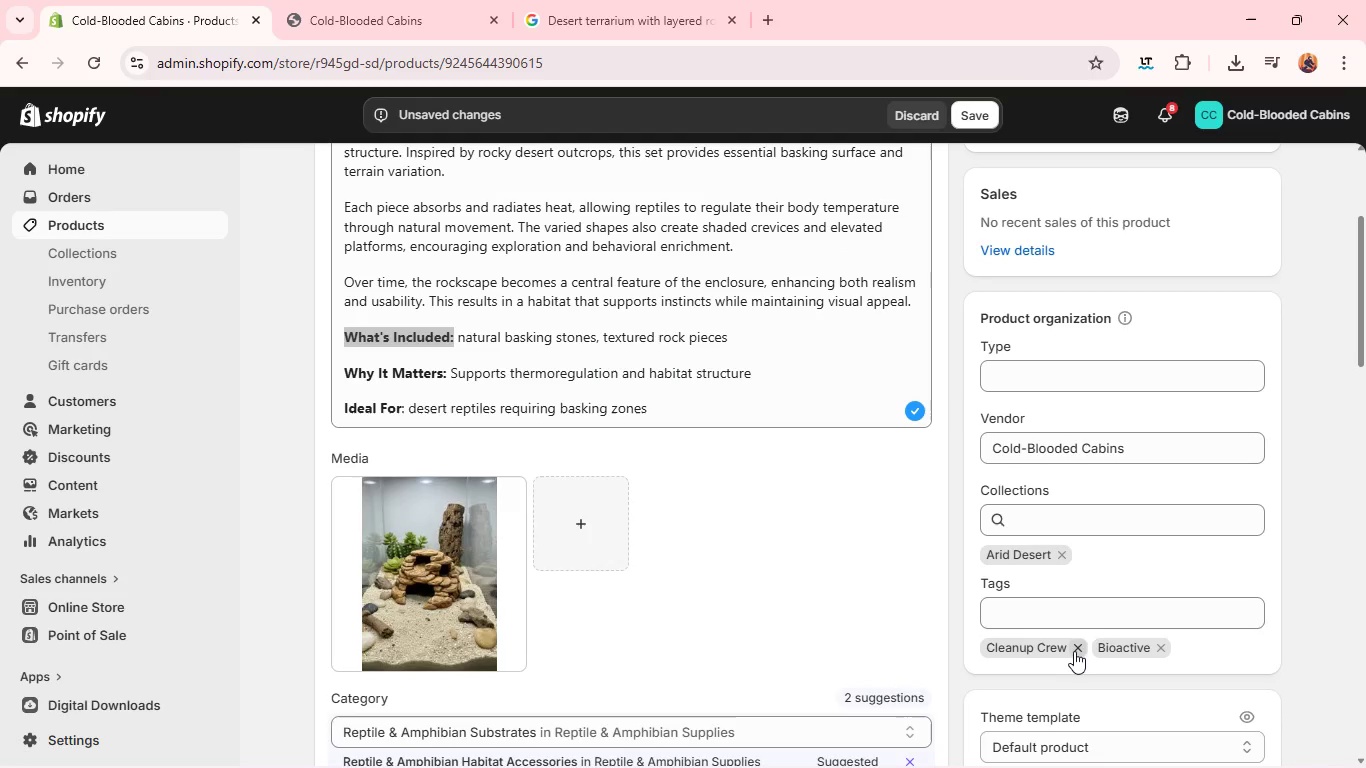 
left_click([1080, 651])
 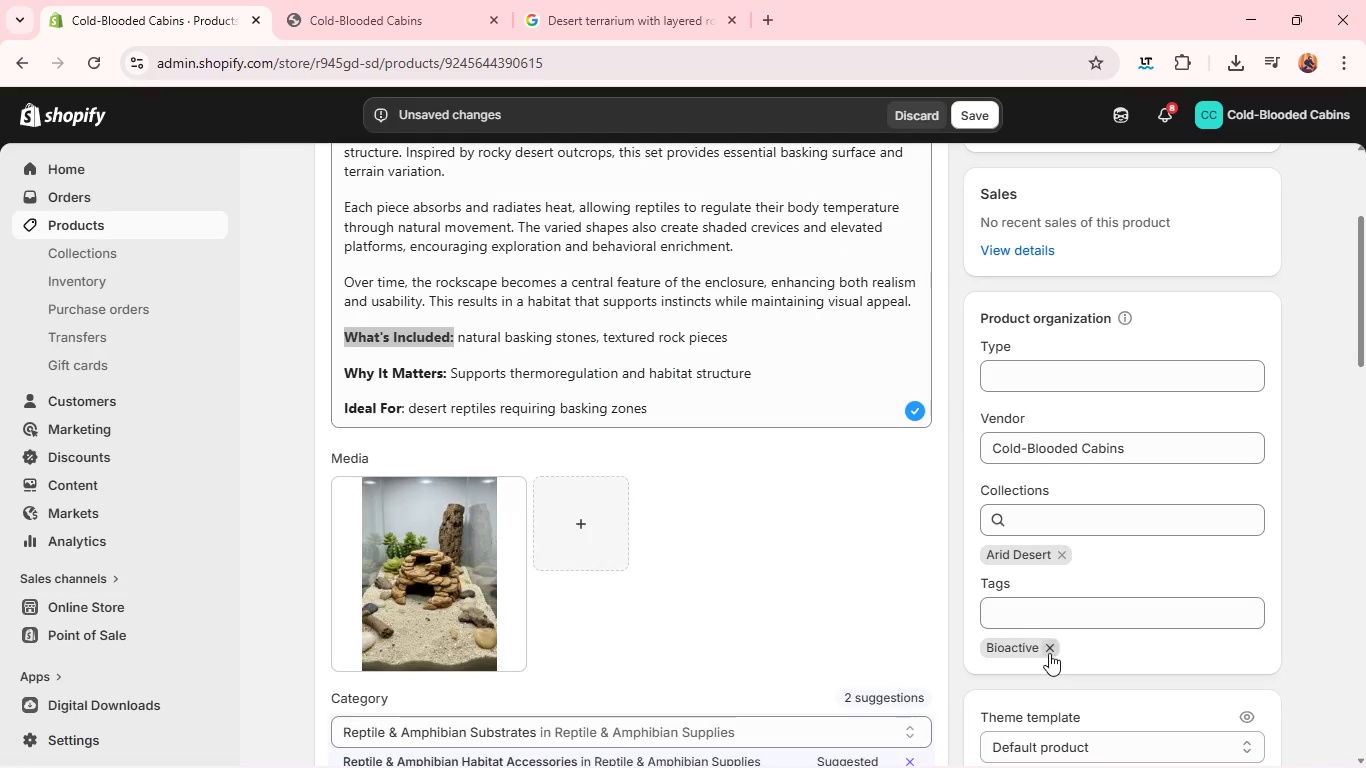 
left_click([1048, 653])
 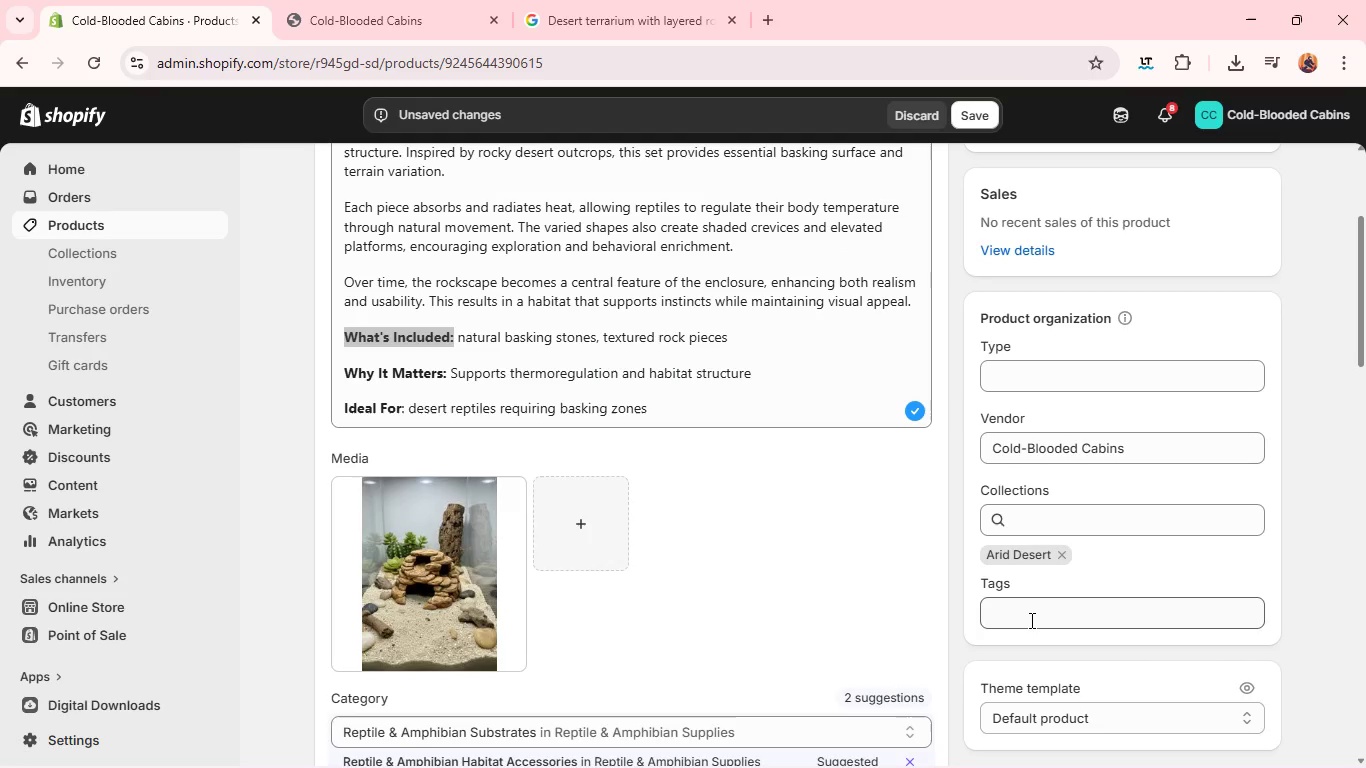 
left_click([1028, 618])
 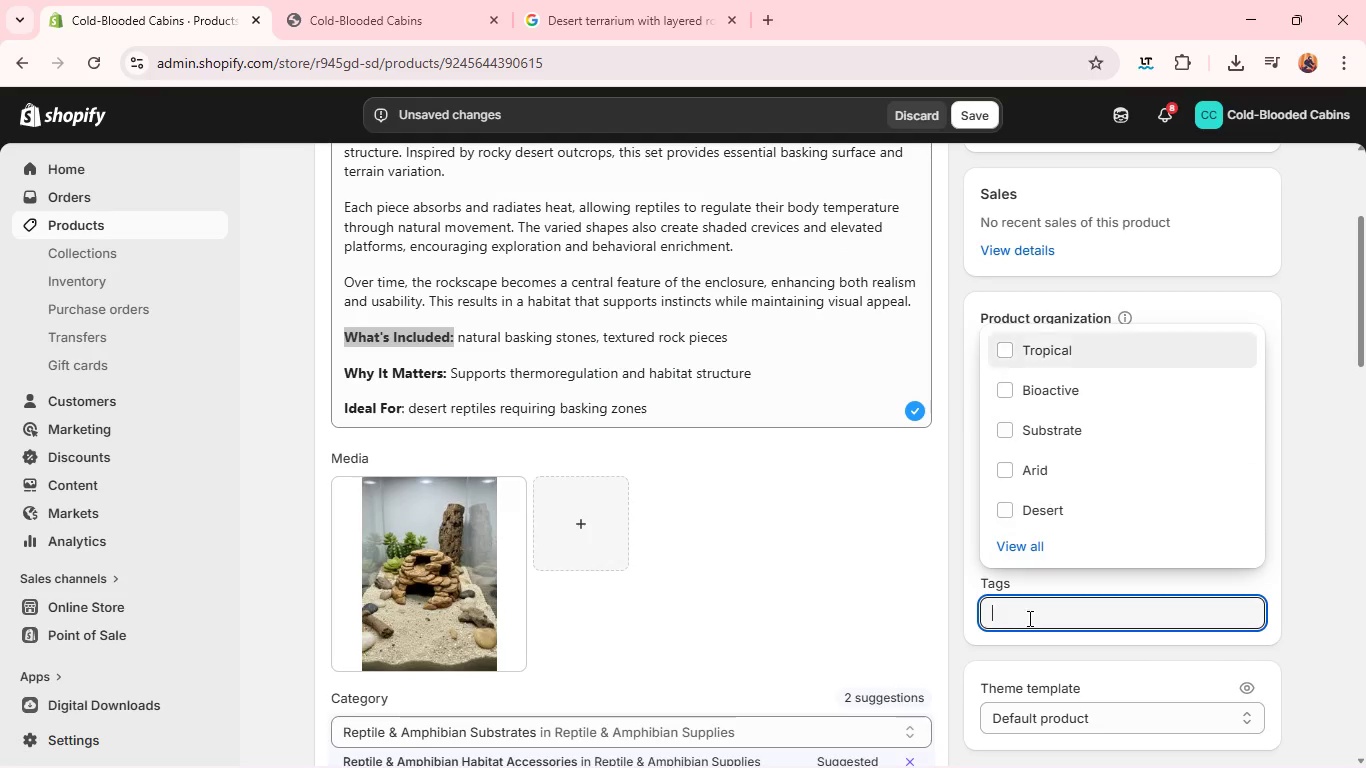 
type(Rocc)
key(Backspace)
type(kspa)
key(Backspace)
key(Backspace)
key(Backspace)
type(scape)
 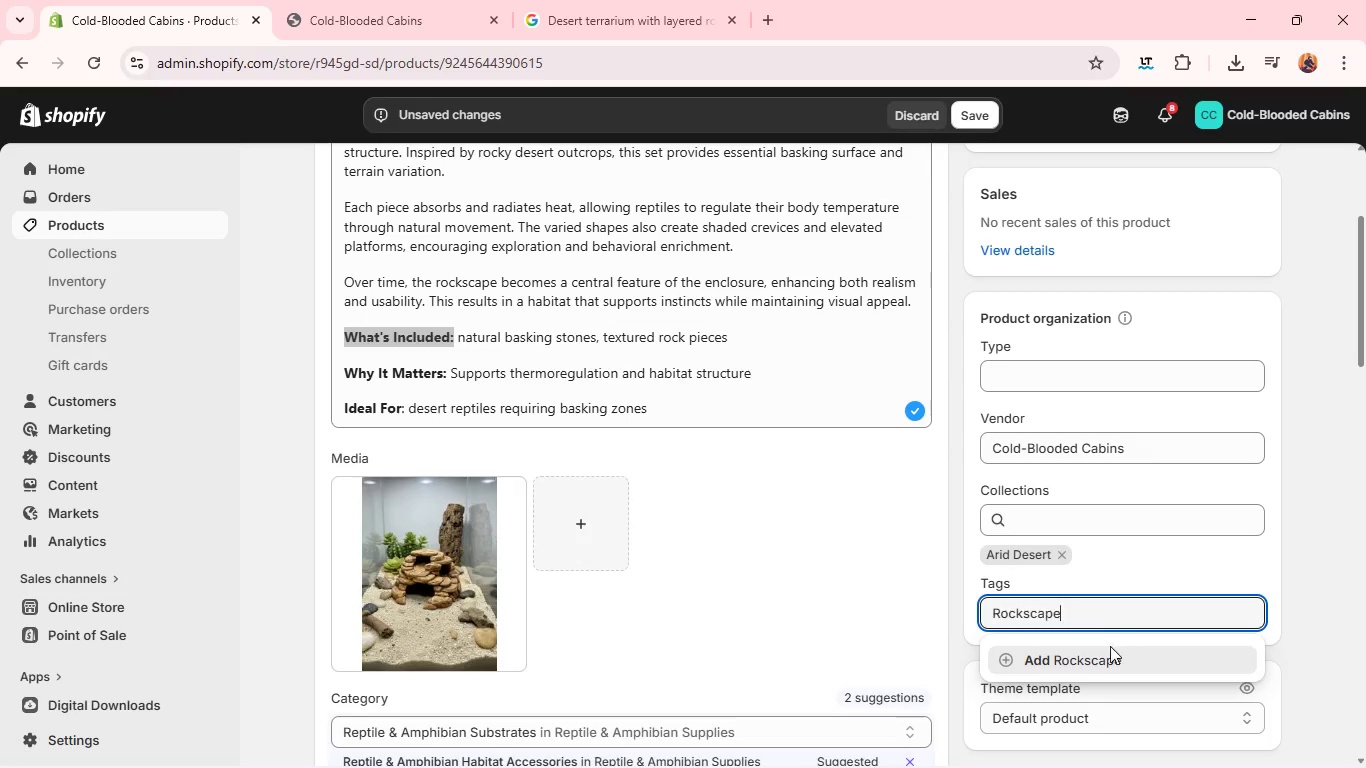 
left_click([1101, 657])
 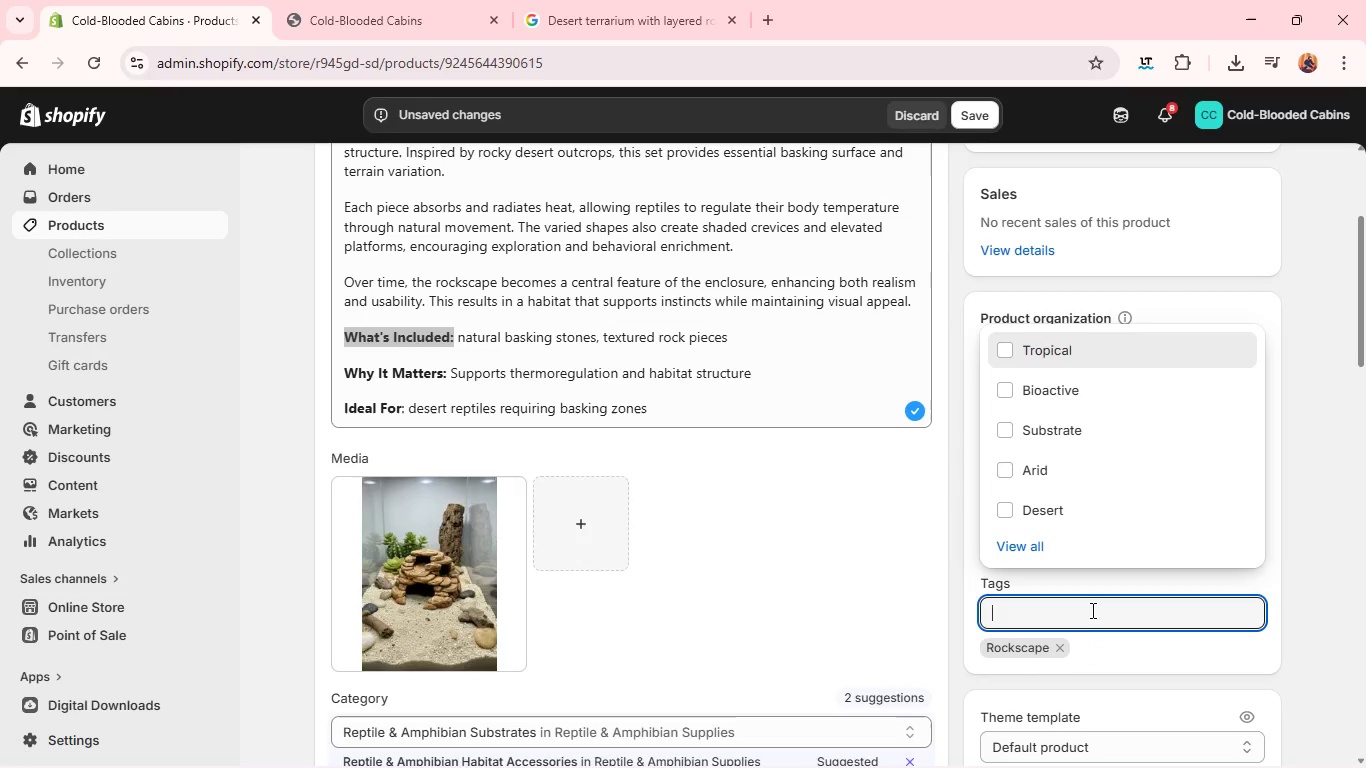 
left_click([1091, 609])
 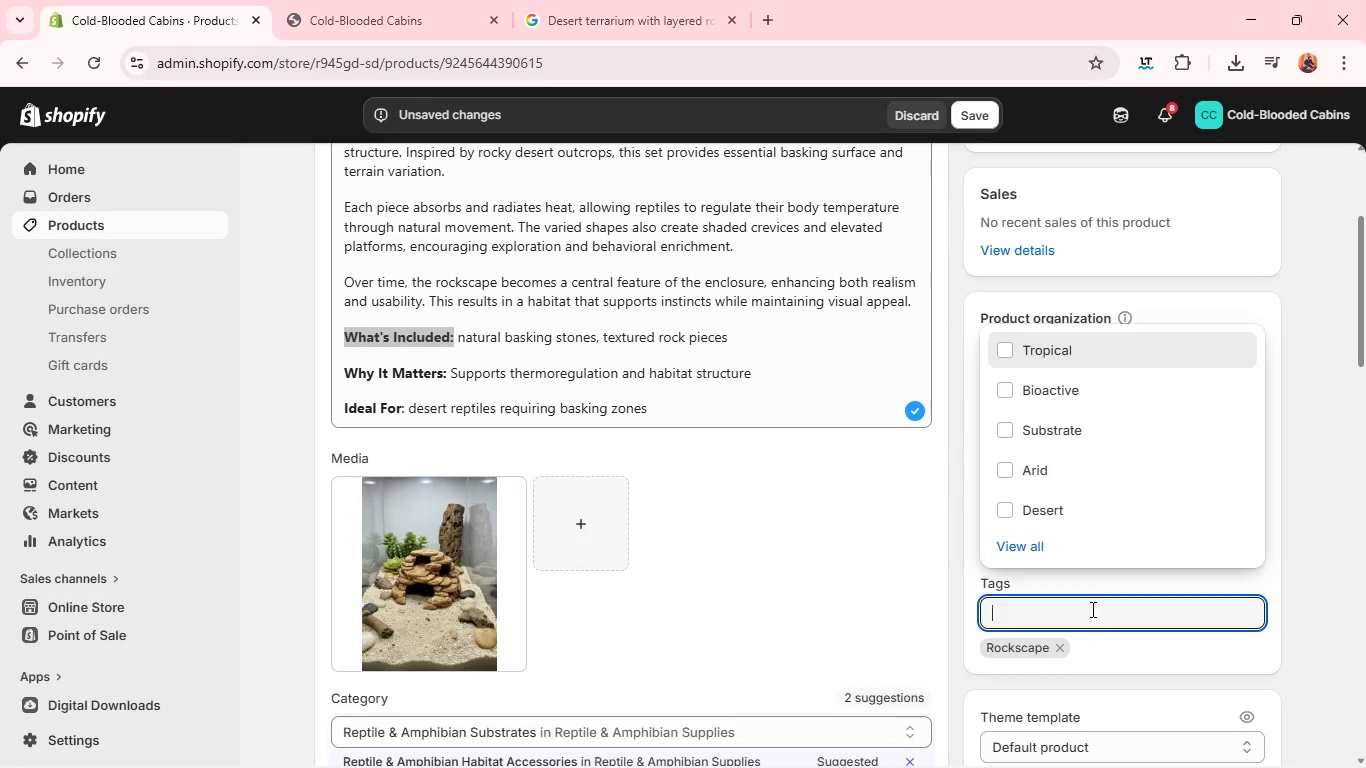 
type(Dessert)
 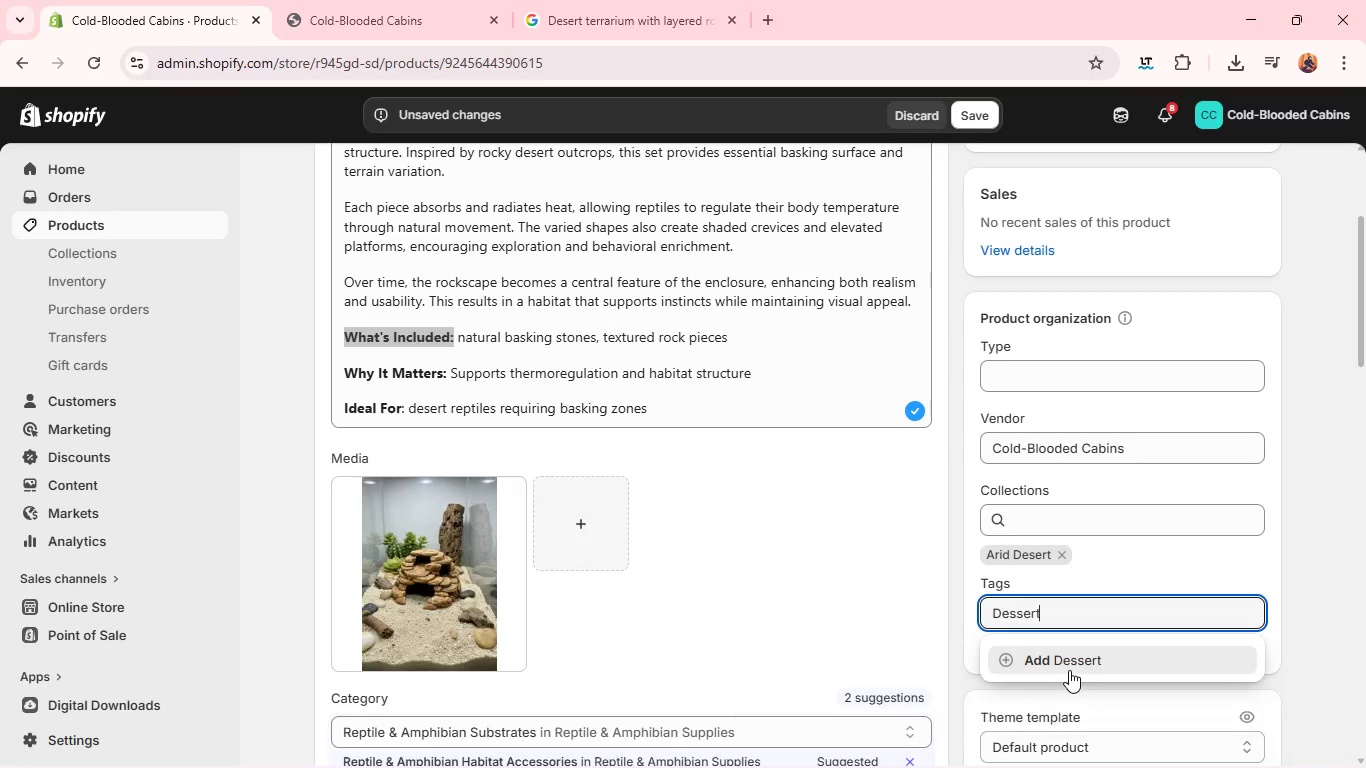 
left_click([1069, 670])
 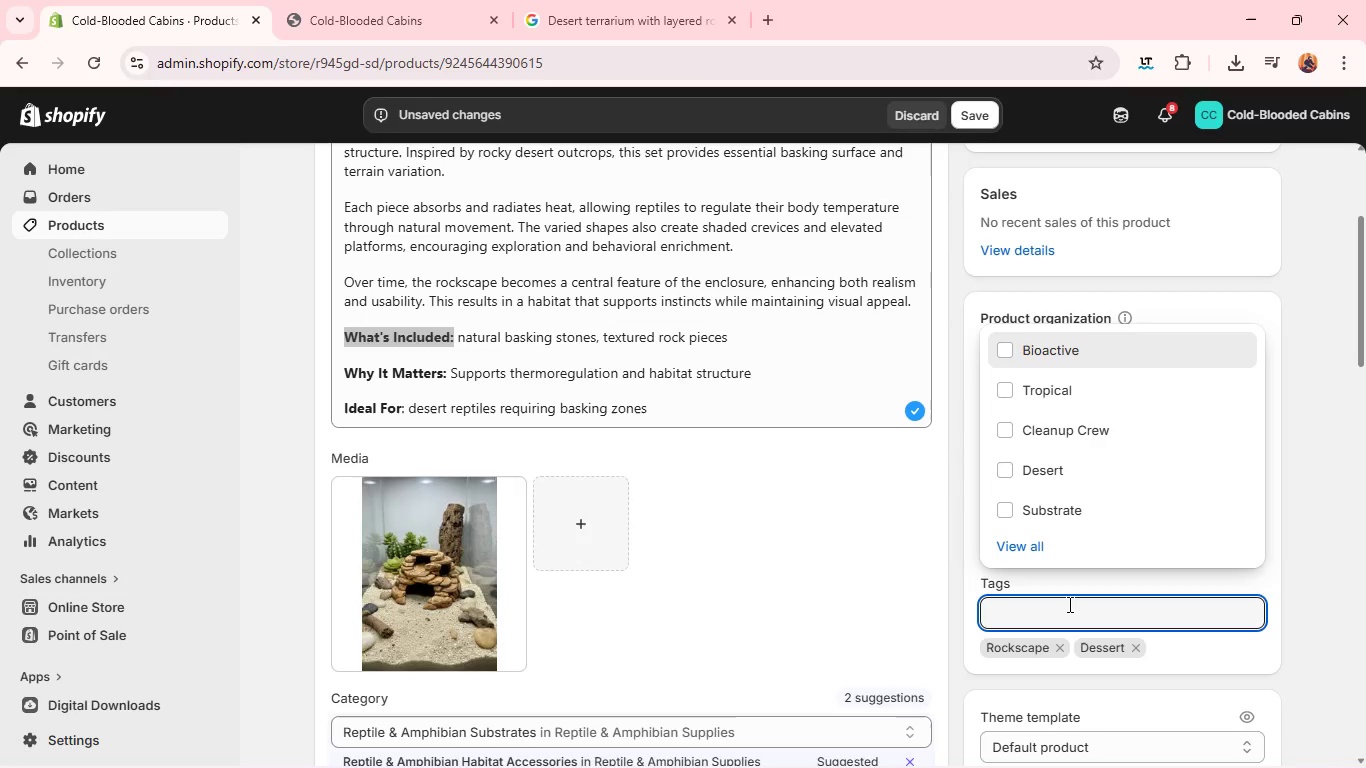 
left_click([1068, 604])
 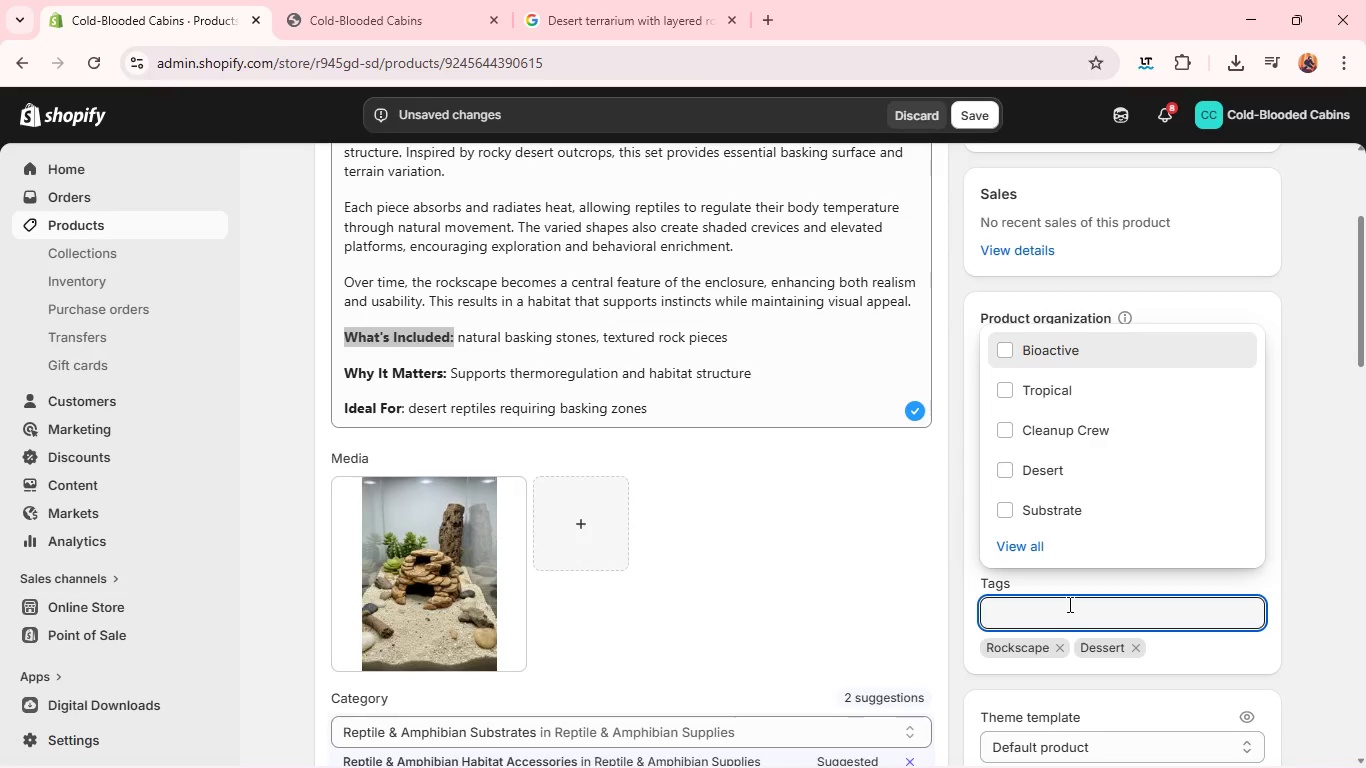 
type(Basking)
 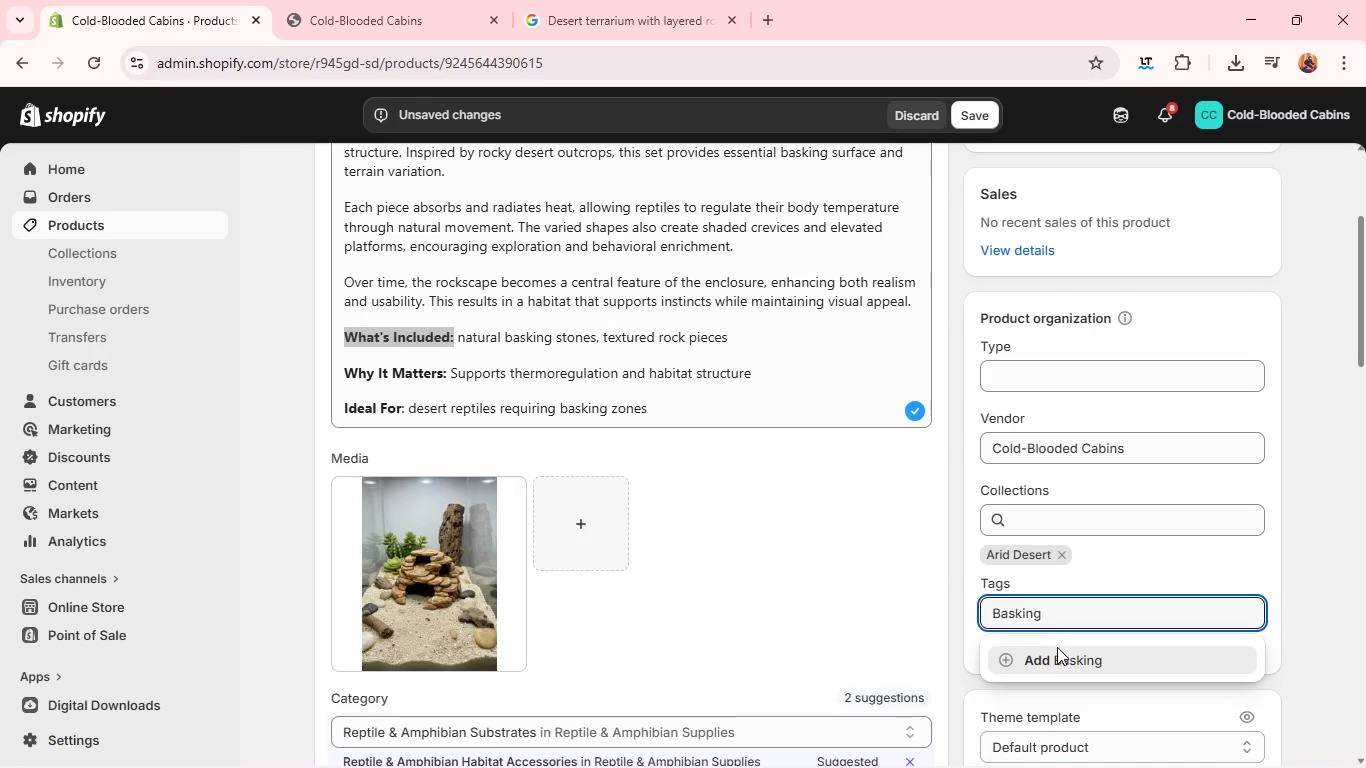 
left_click([1051, 666])
 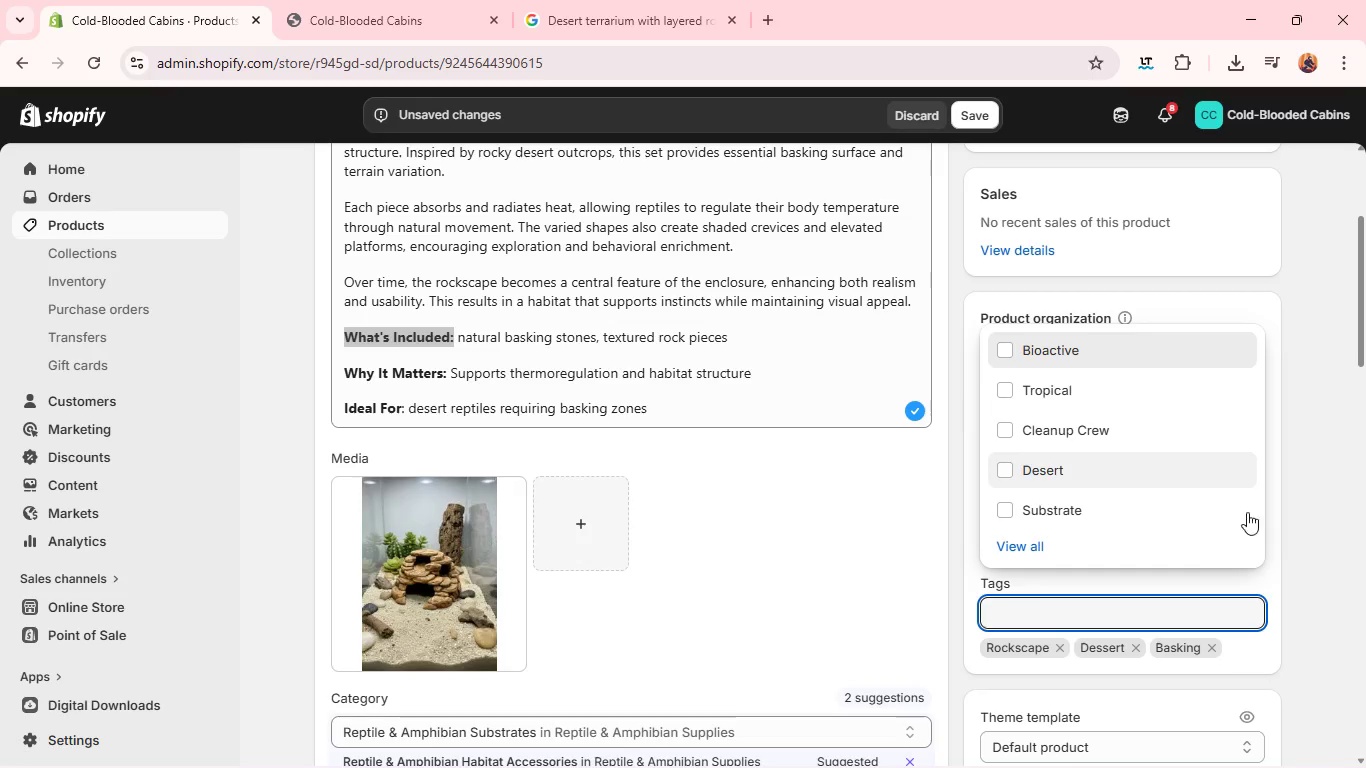 
left_click([1302, 538])
 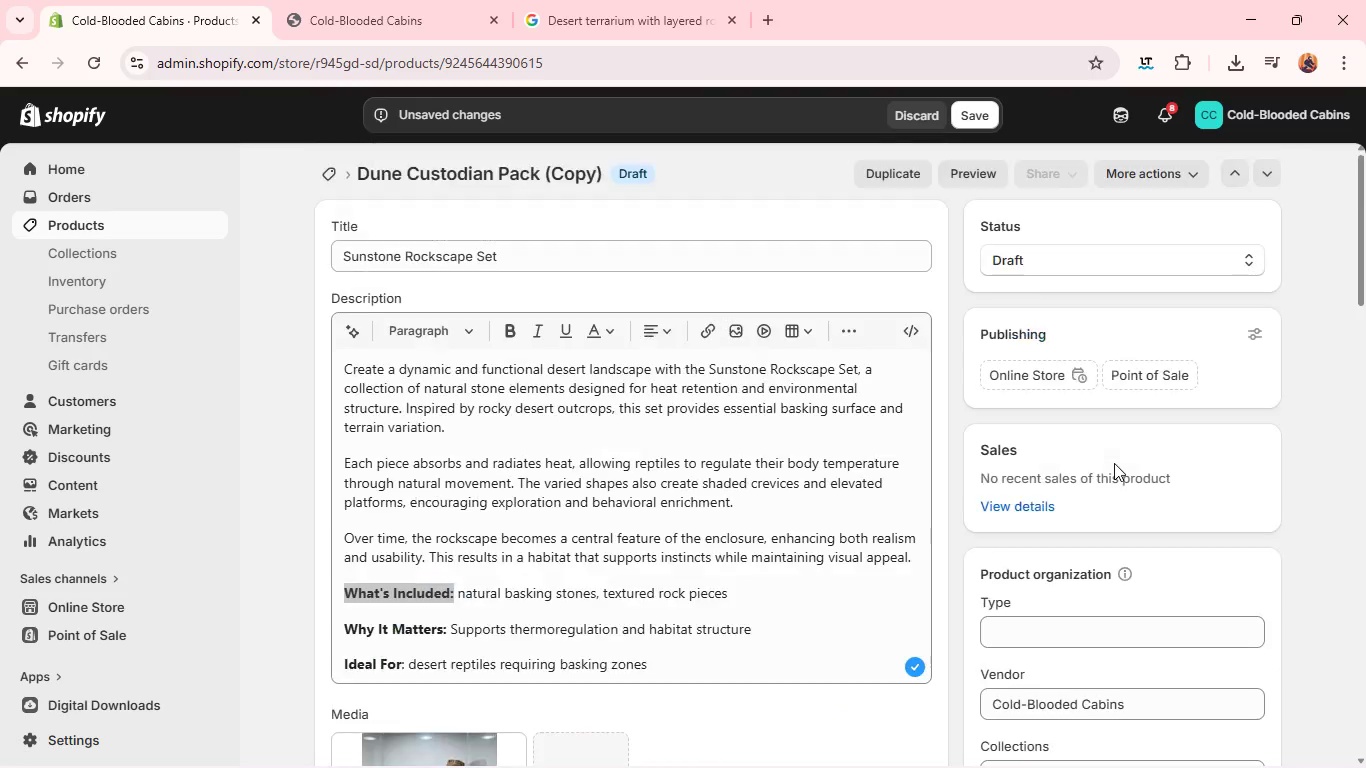 
wait(5.22)
 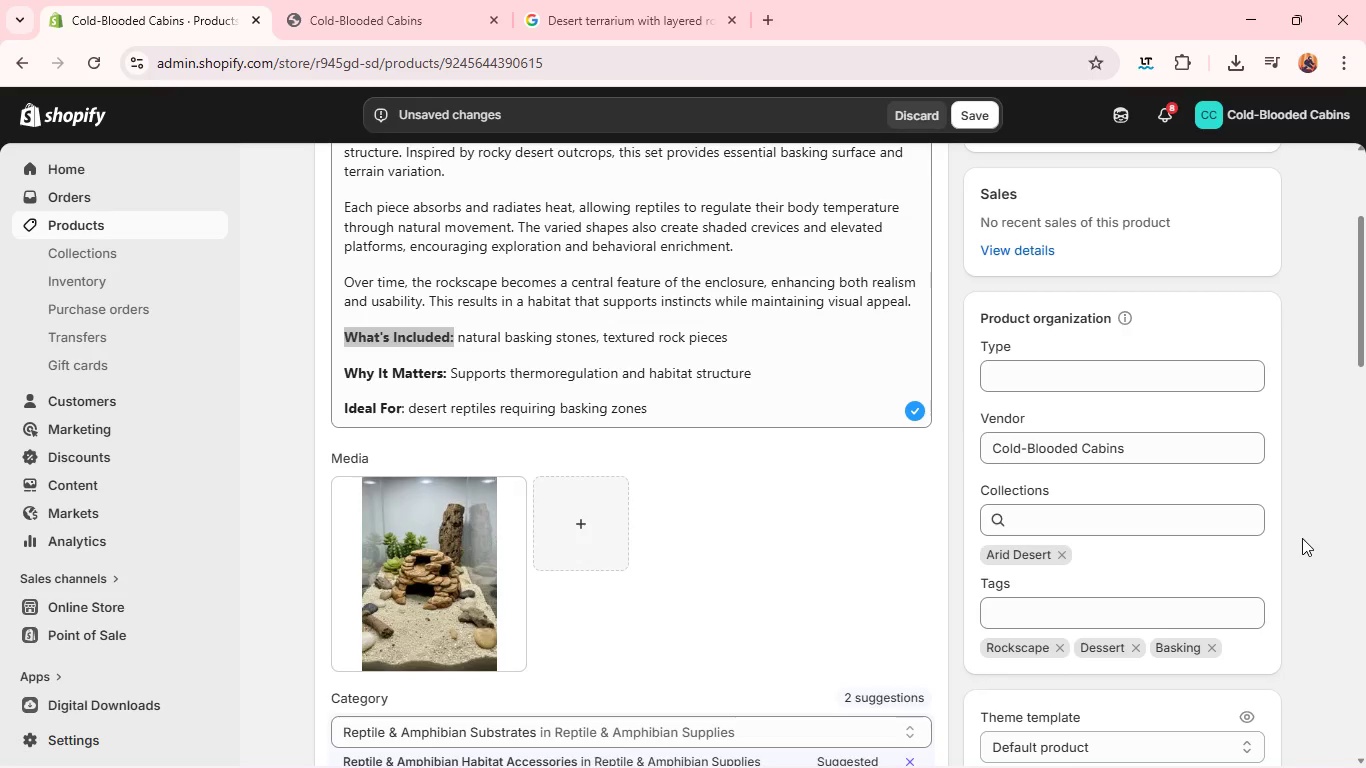 
left_click([1065, 263])
 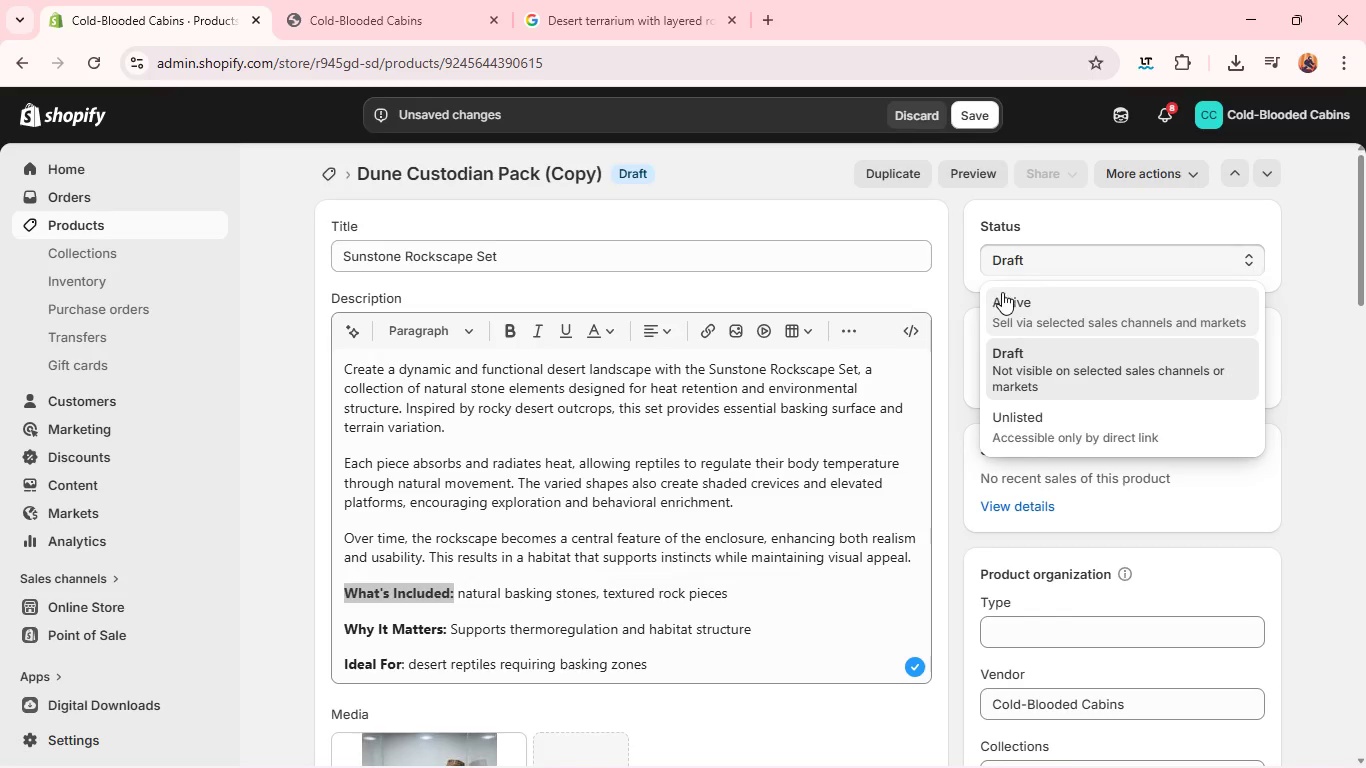 
left_click([1007, 303])
 